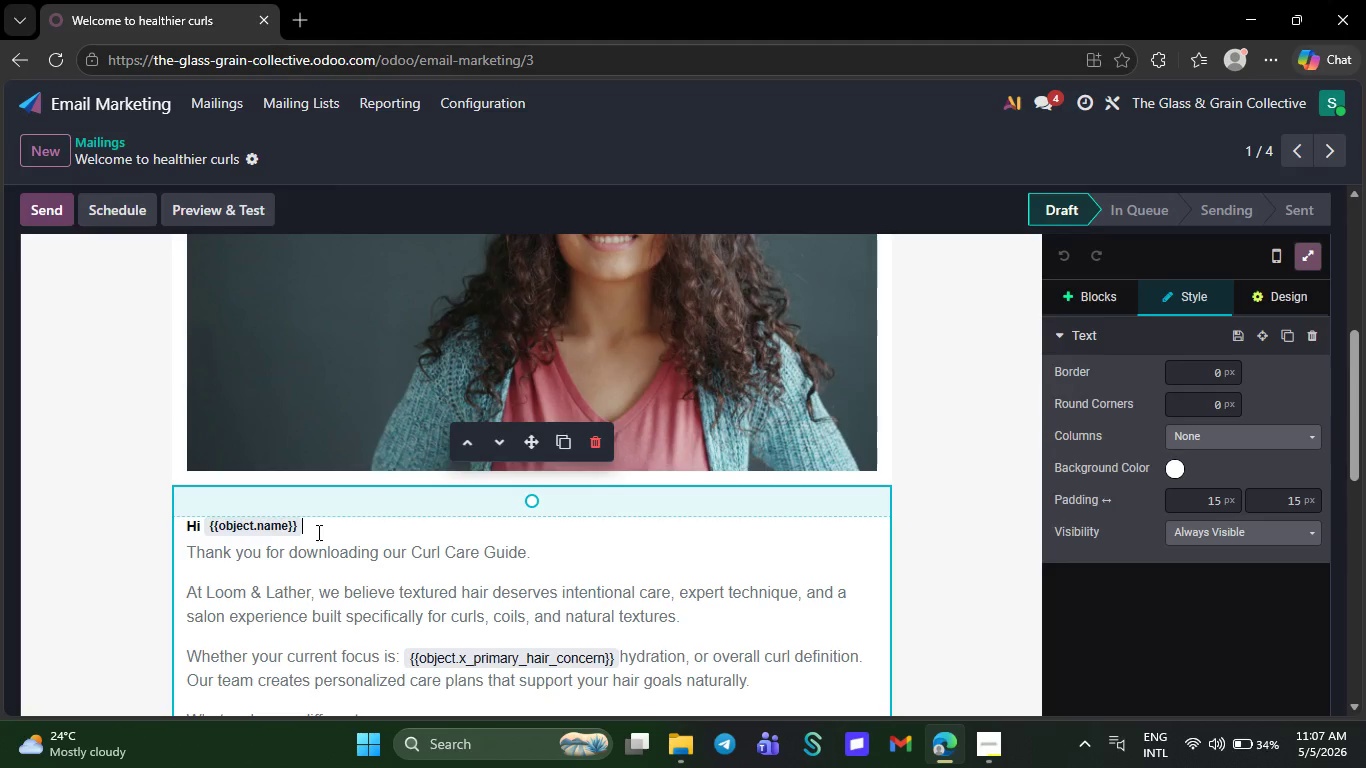 
key(Backspace)
 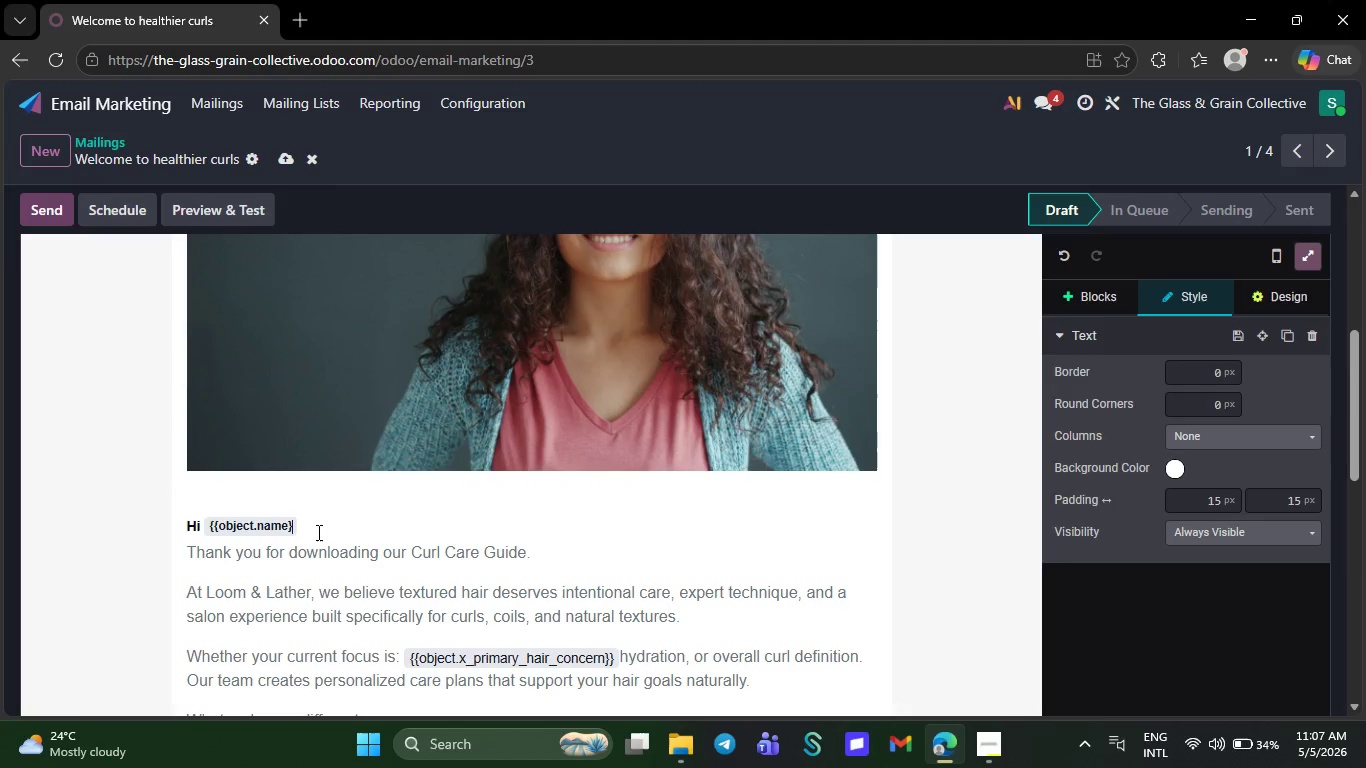 
key(Shift+ShiftRight)
 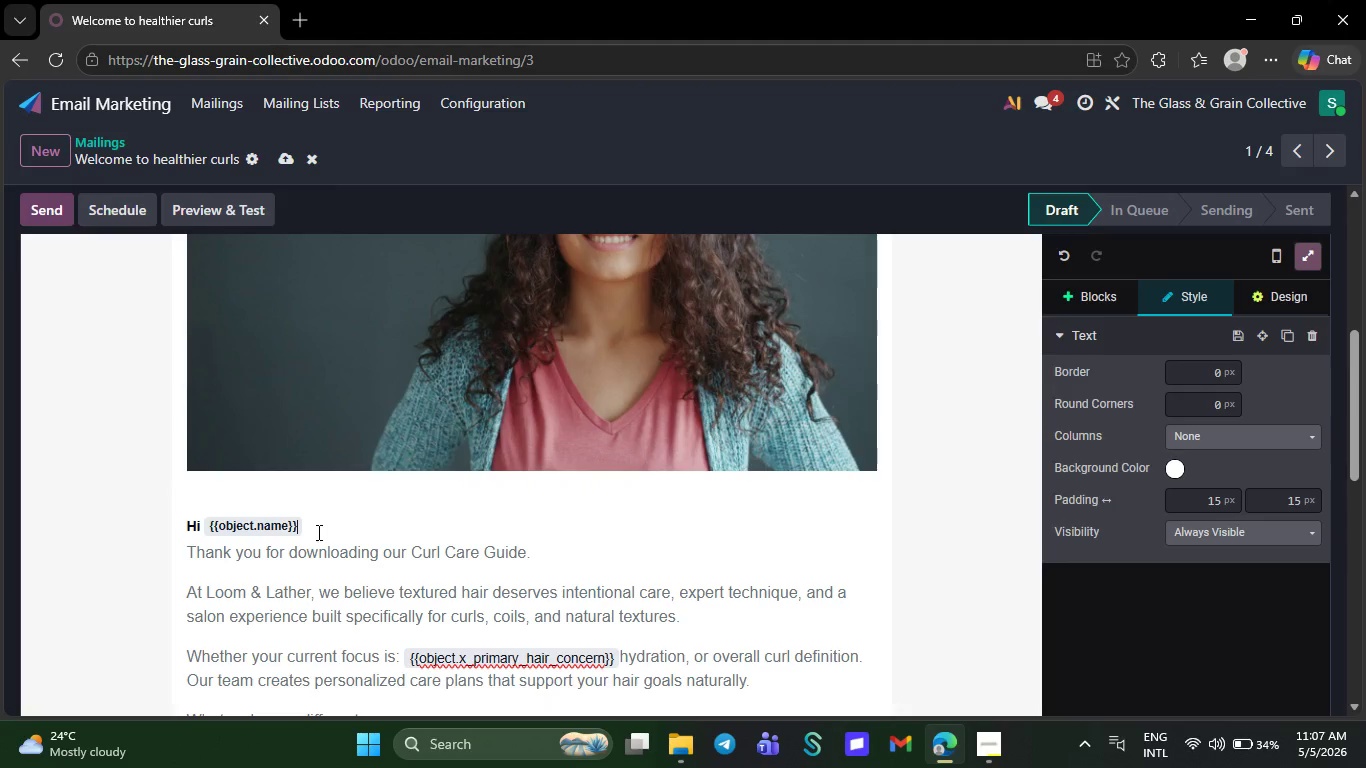 
key(Shift+BracketRight)
 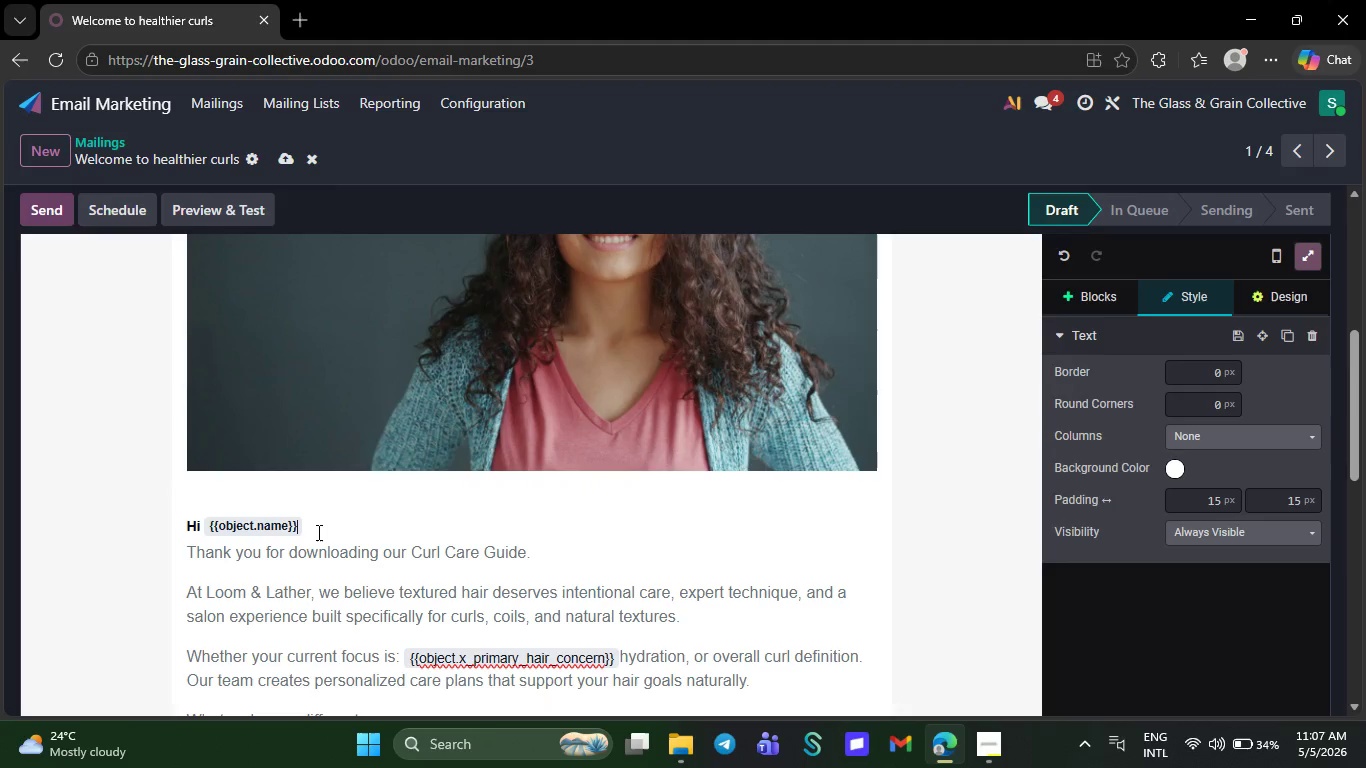 
key(Comma)
 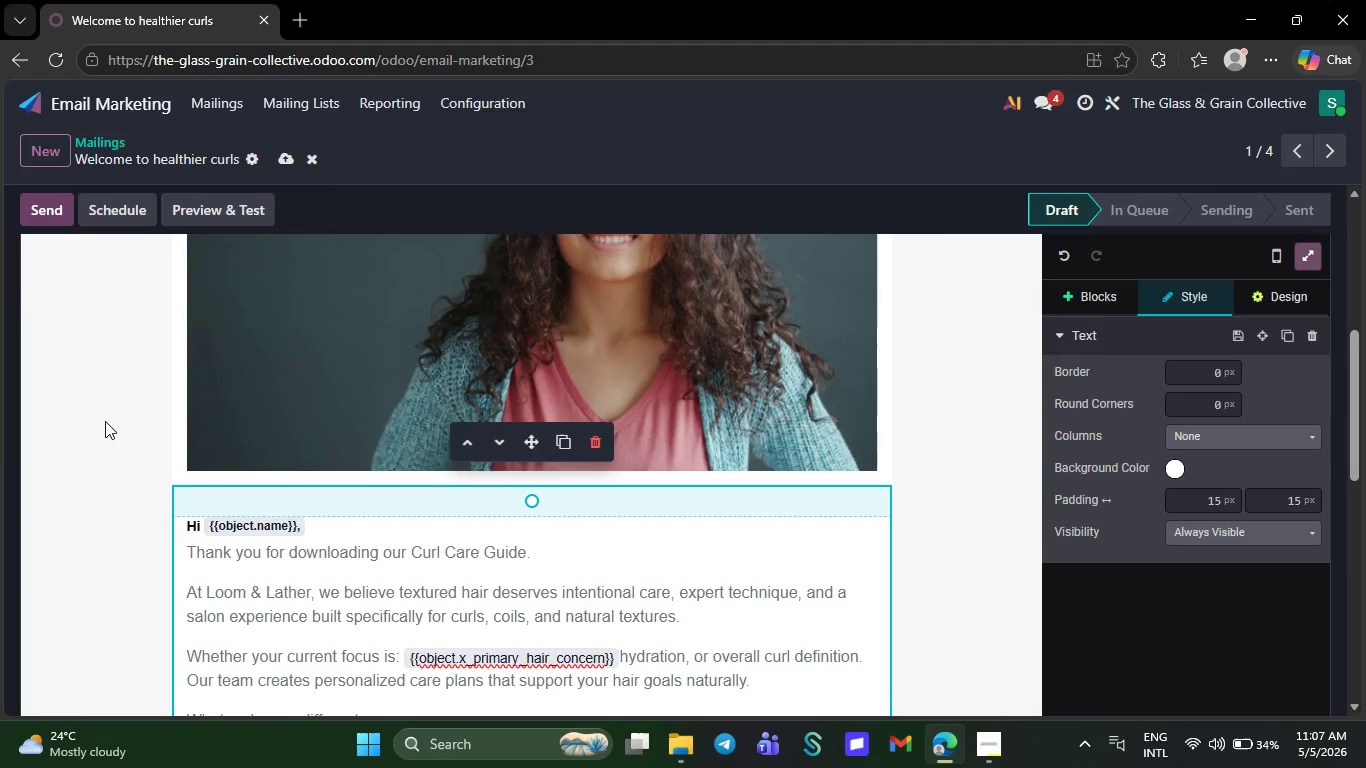 
wait(11.81)
 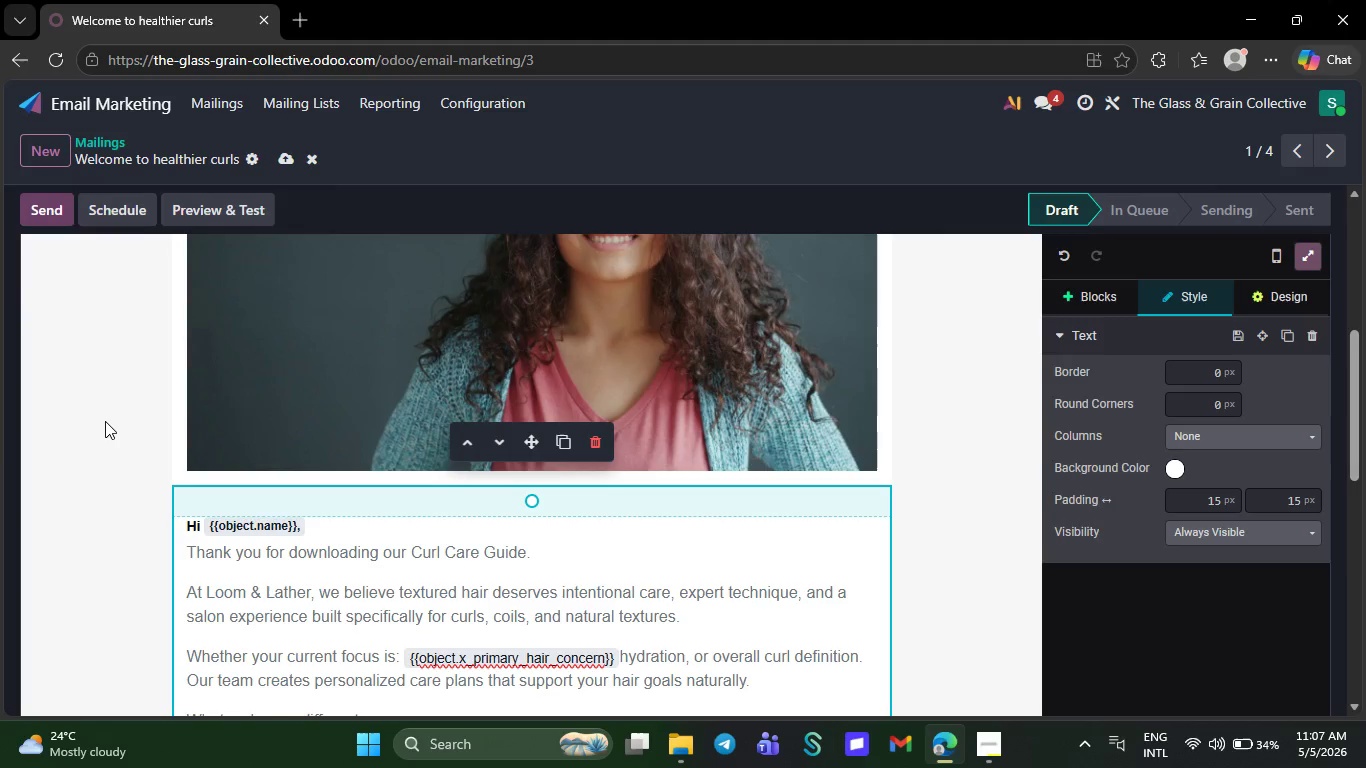 
left_click([280, 150])
 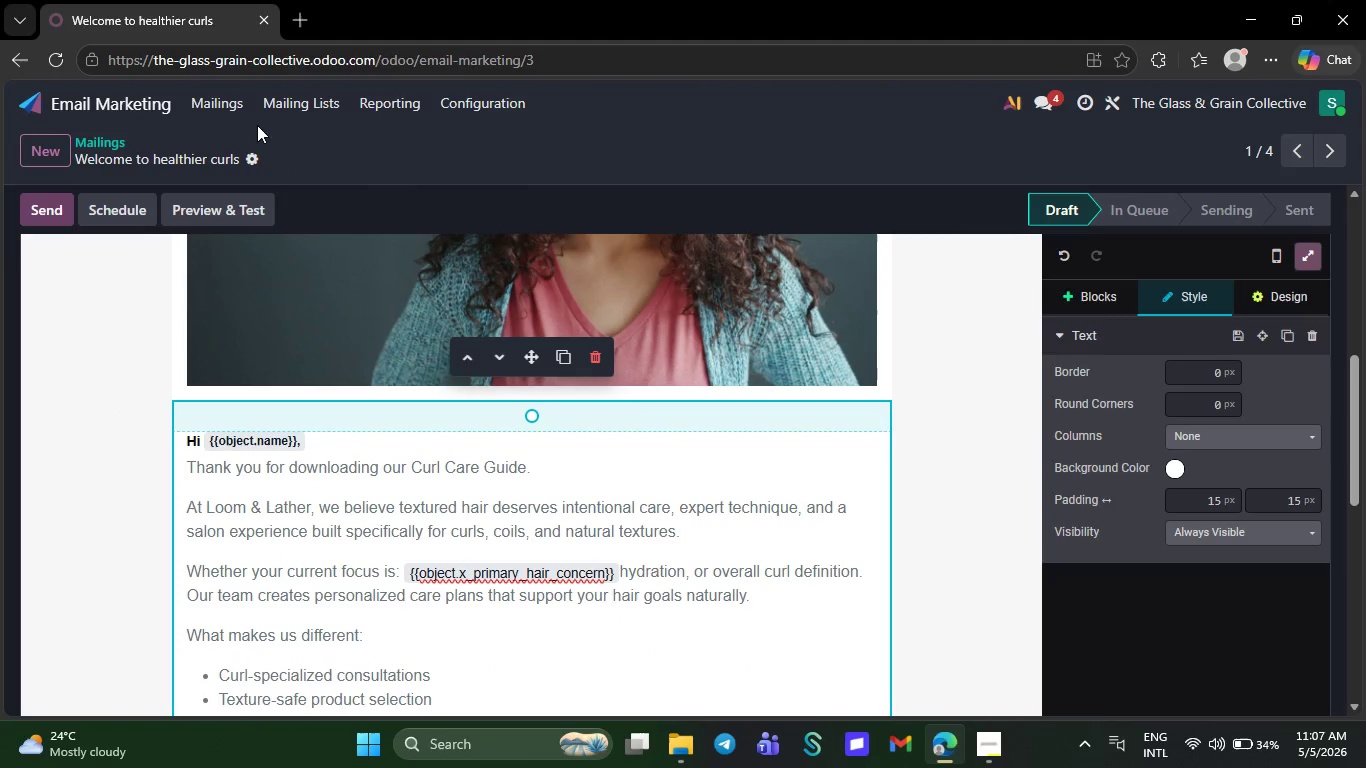 
left_click([231, 100])
 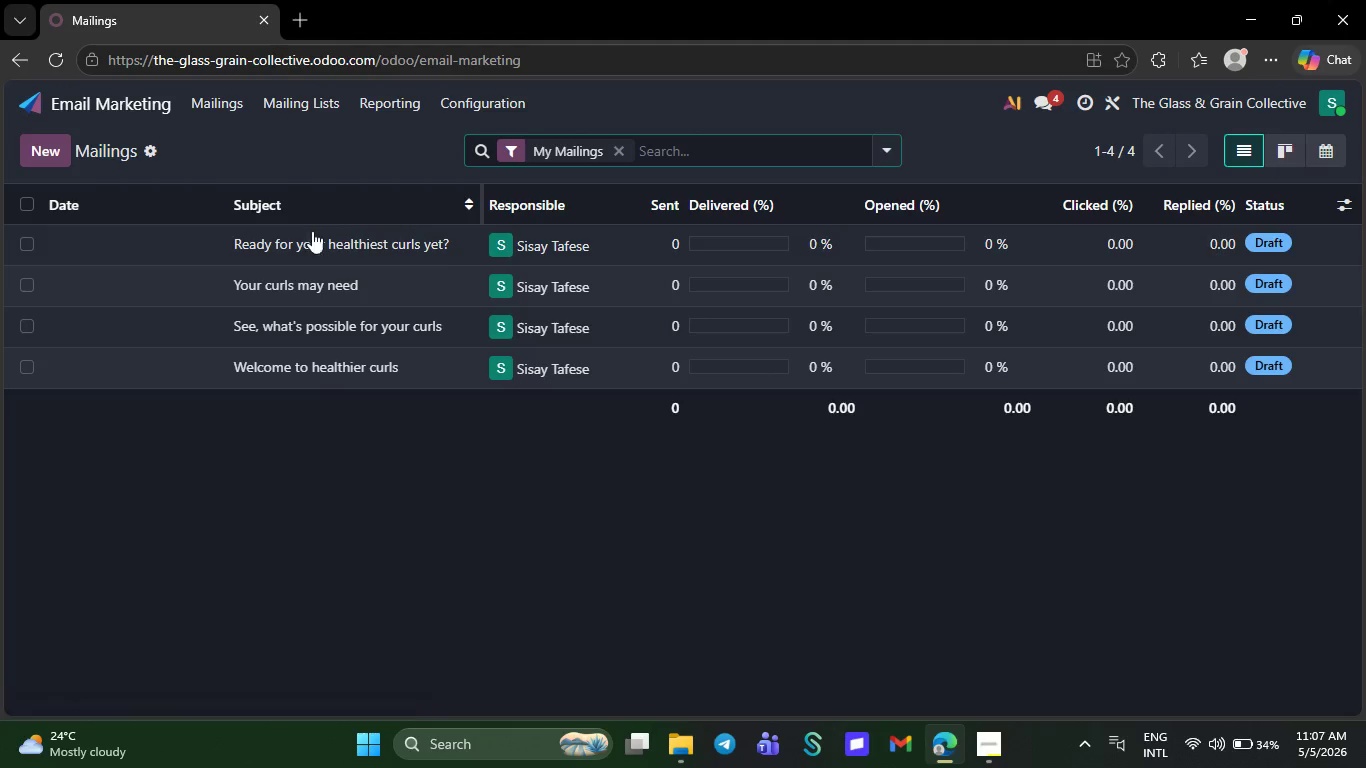 
left_click([317, 245])
 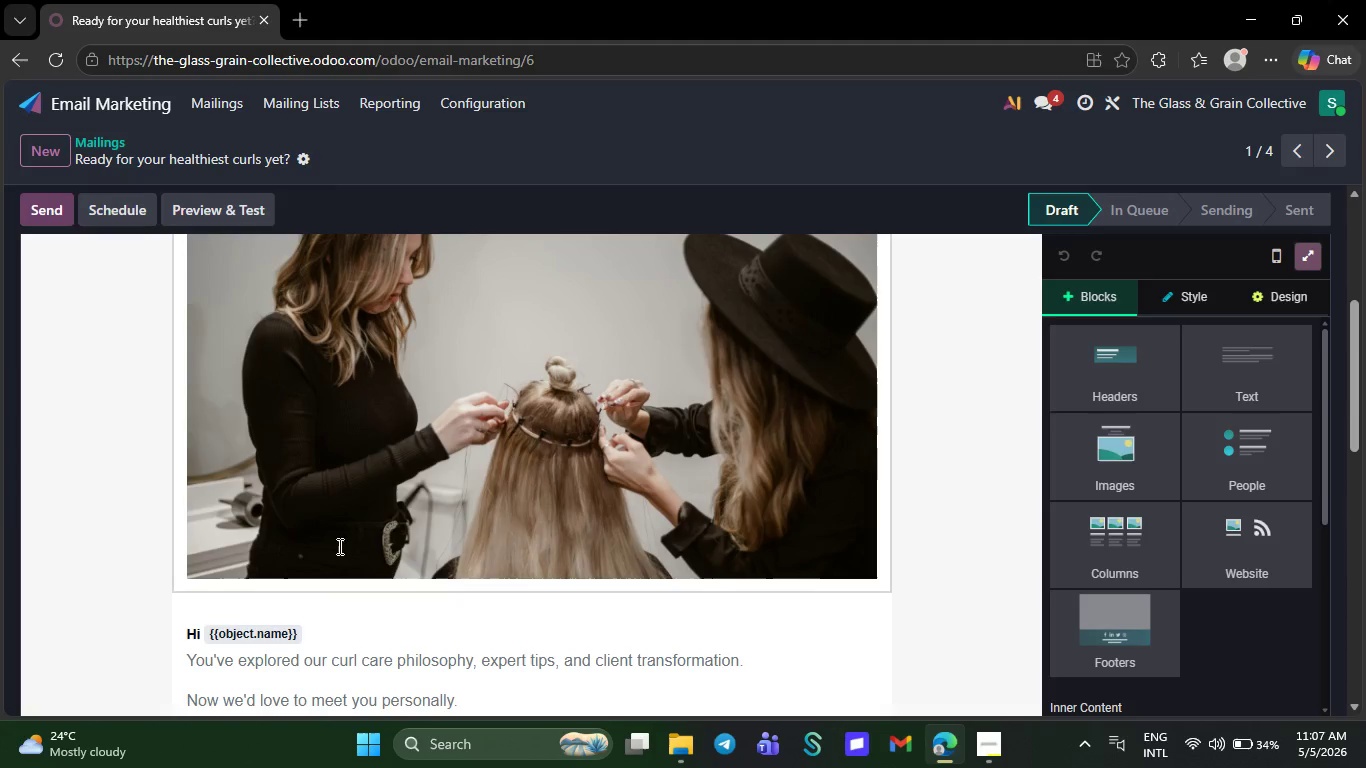 
left_click([312, 638])
 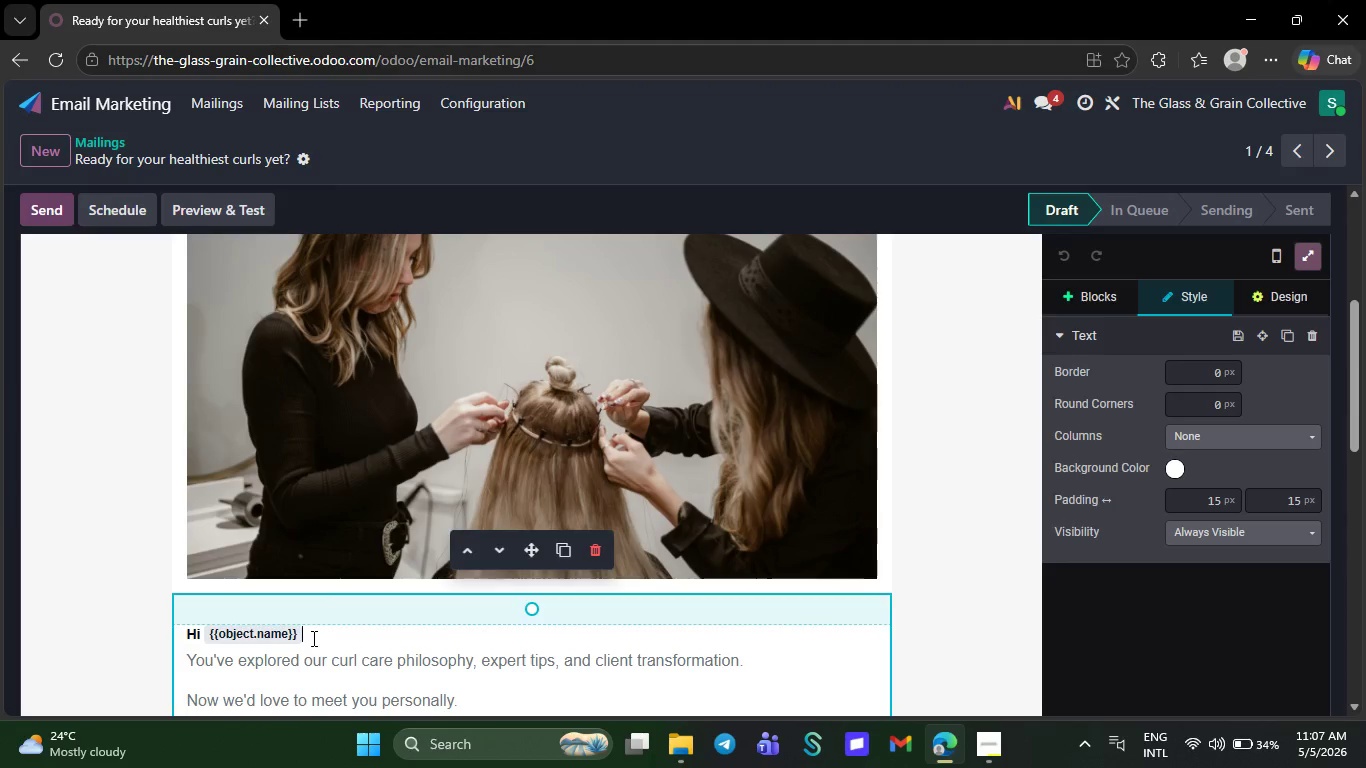 
key(Backspace)
 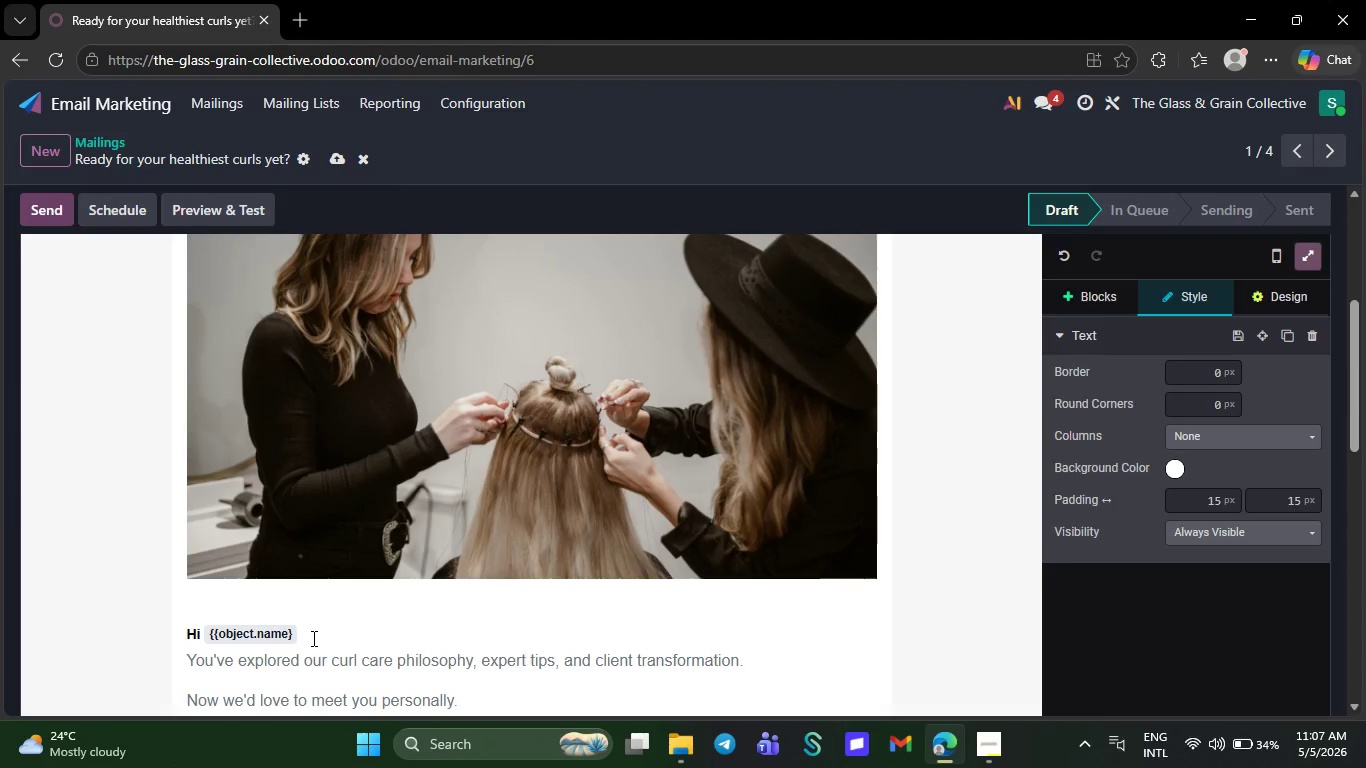 
key(Shift+ShiftRight)
 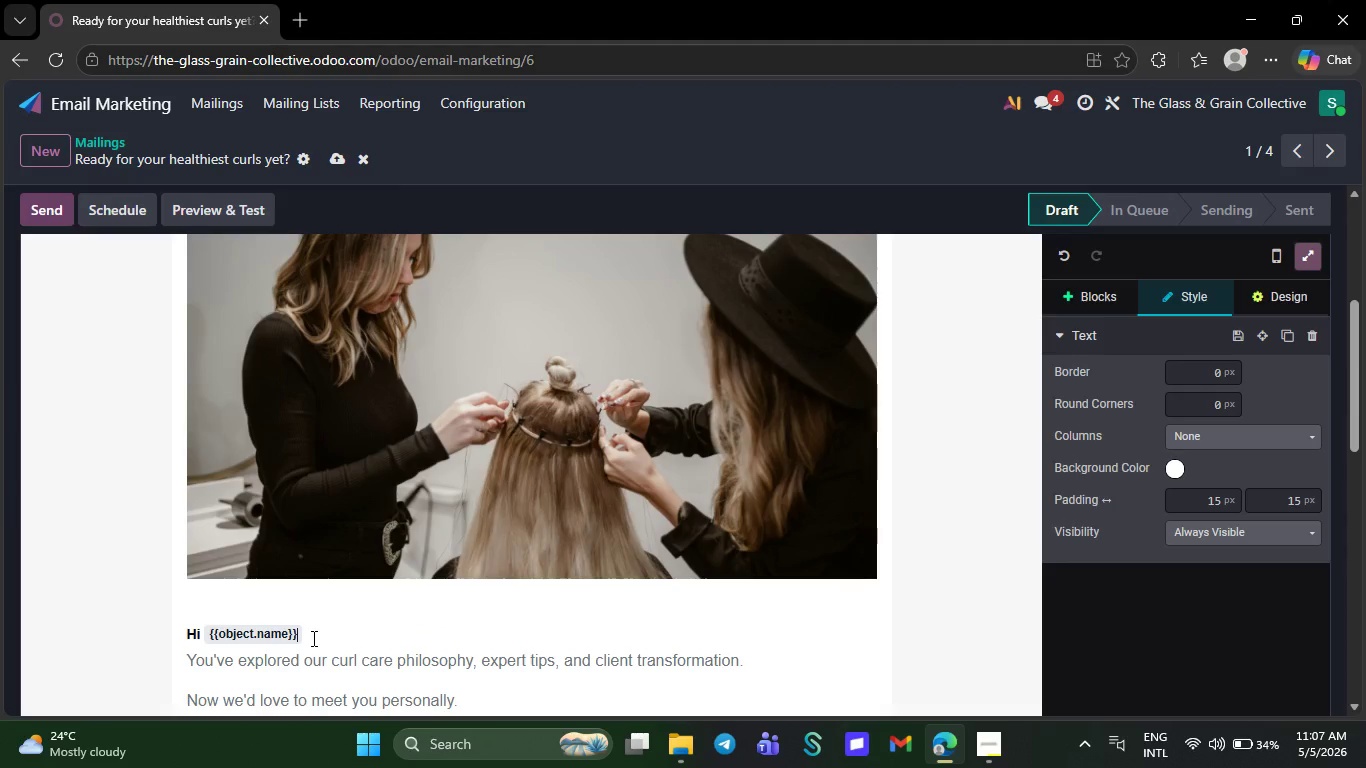 
key(Shift+BracketRight)
 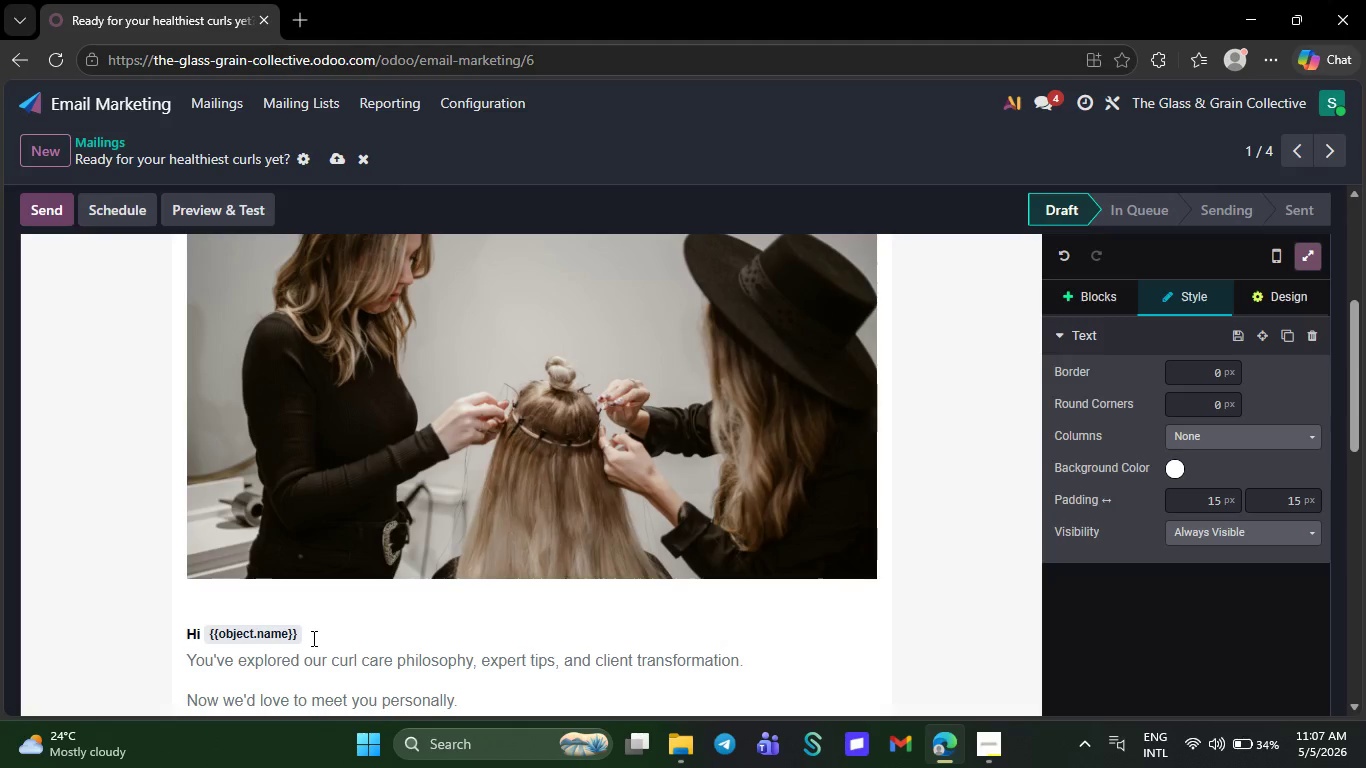 
key(Comma)
 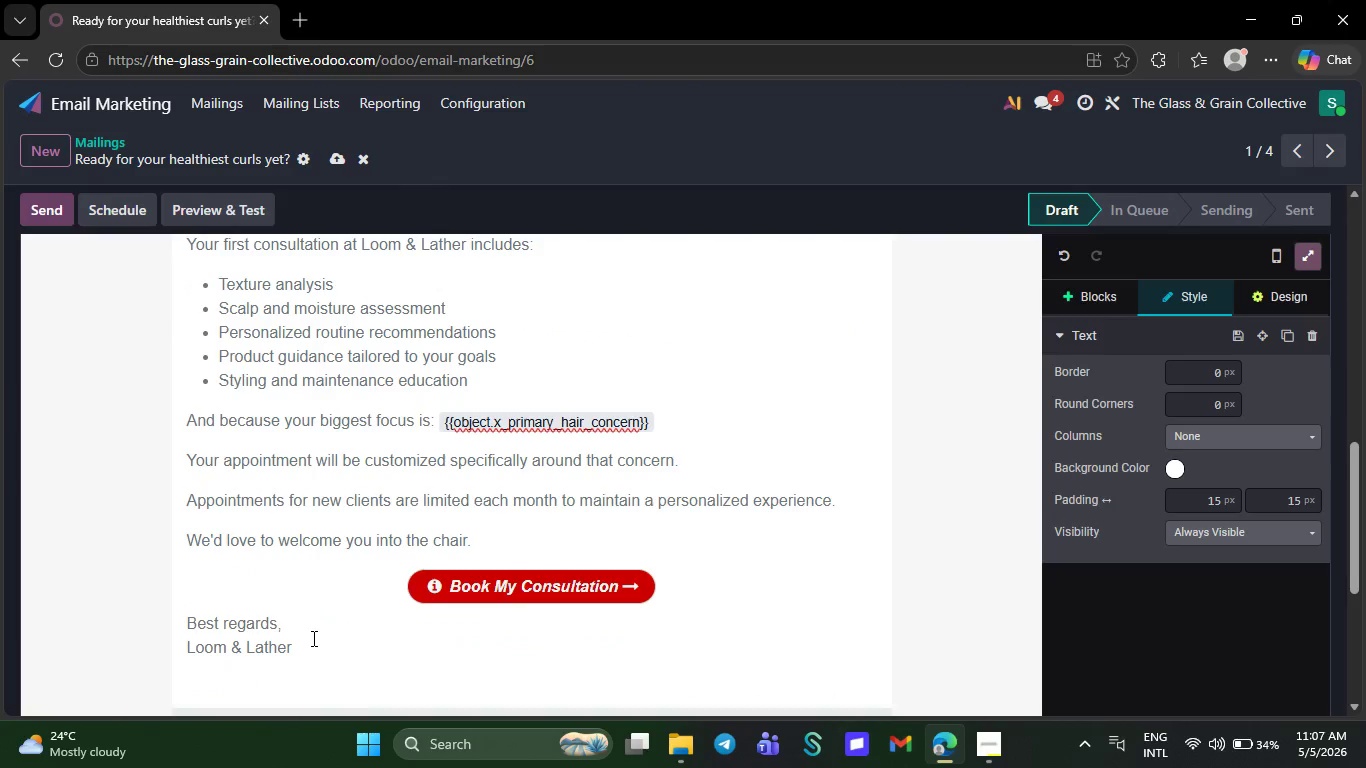 
wait(8.44)
 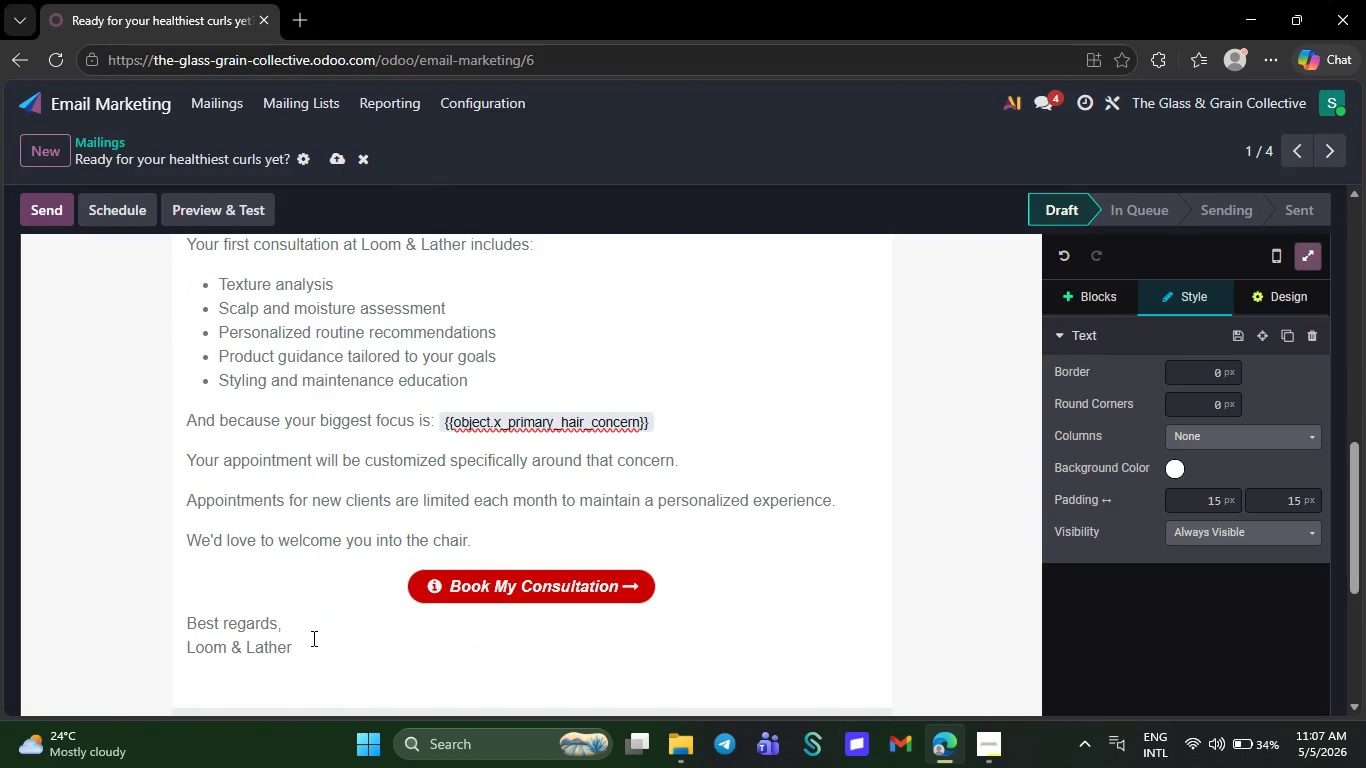 
left_click([344, 157])
 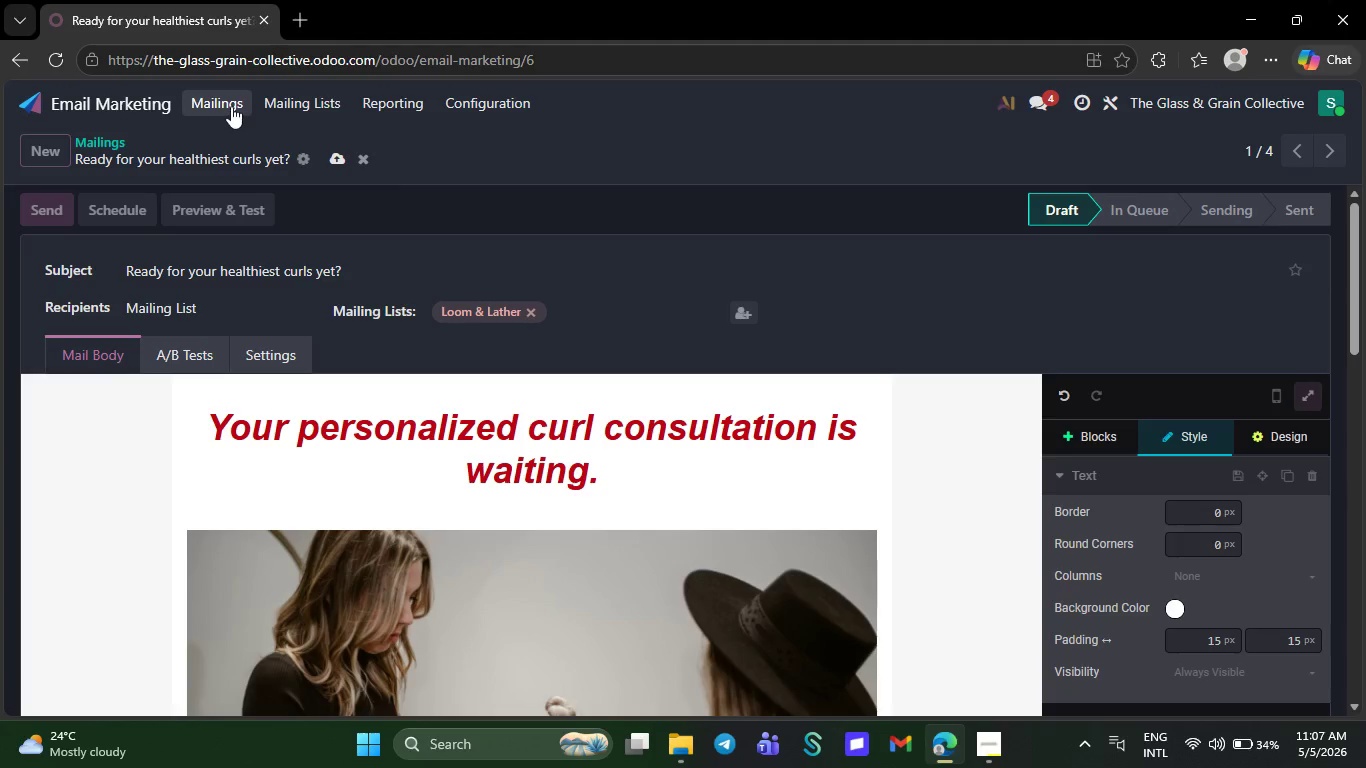 
left_click([231, 106])
 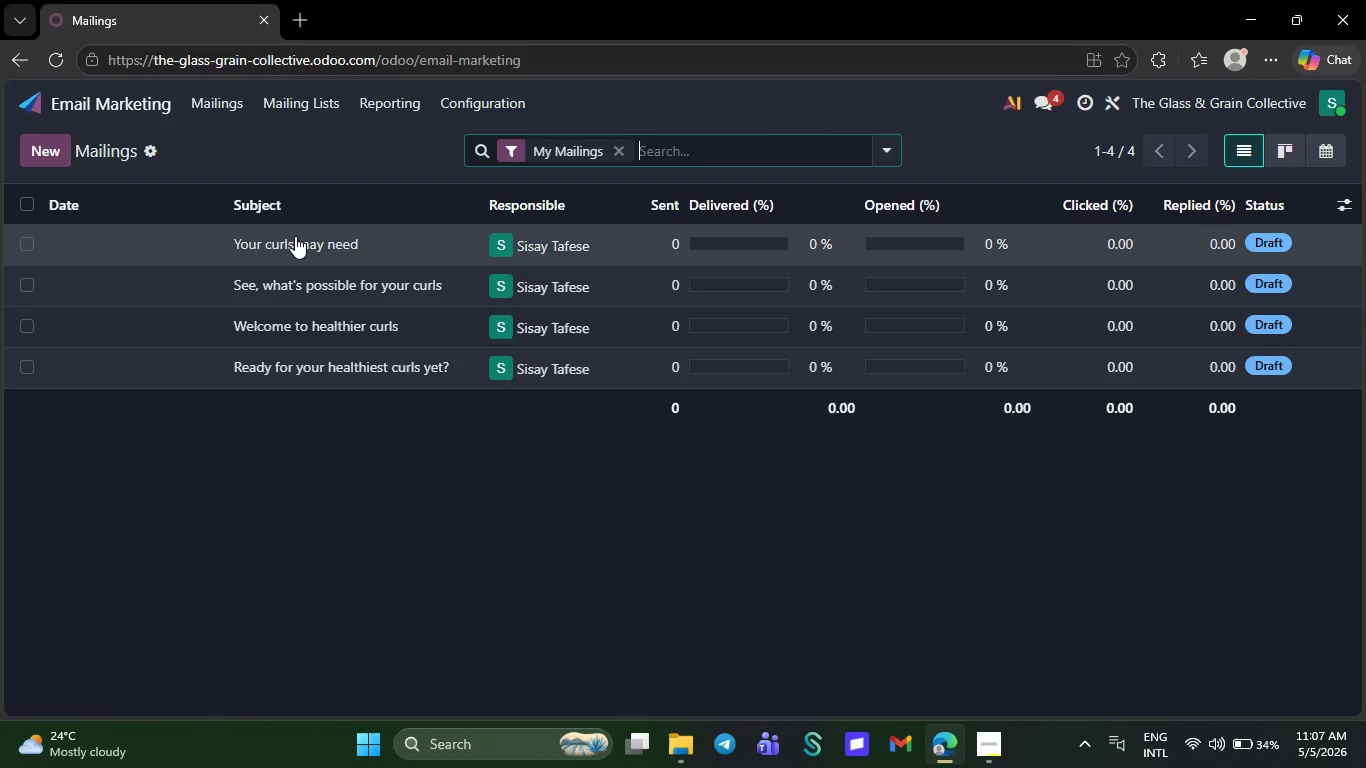 
left_click([295, 236])
 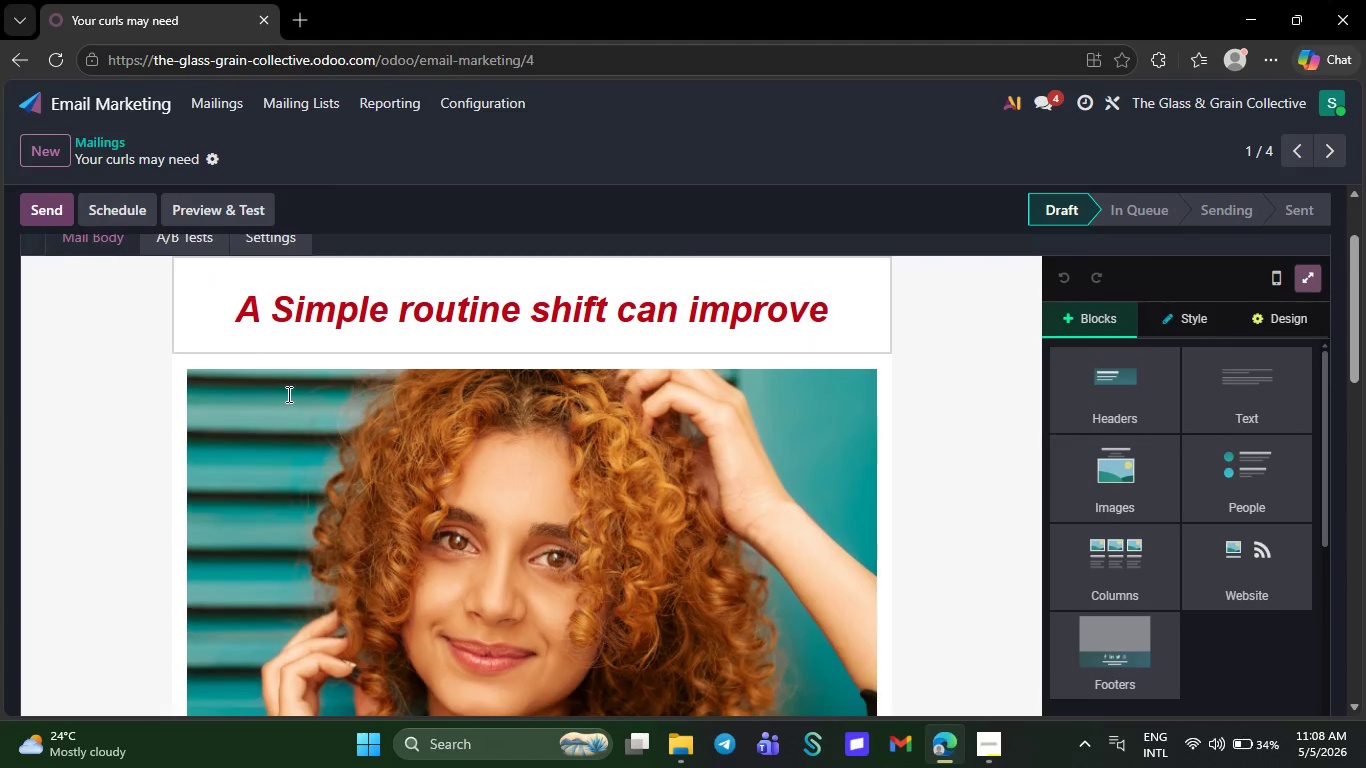 
wait(6.97)
 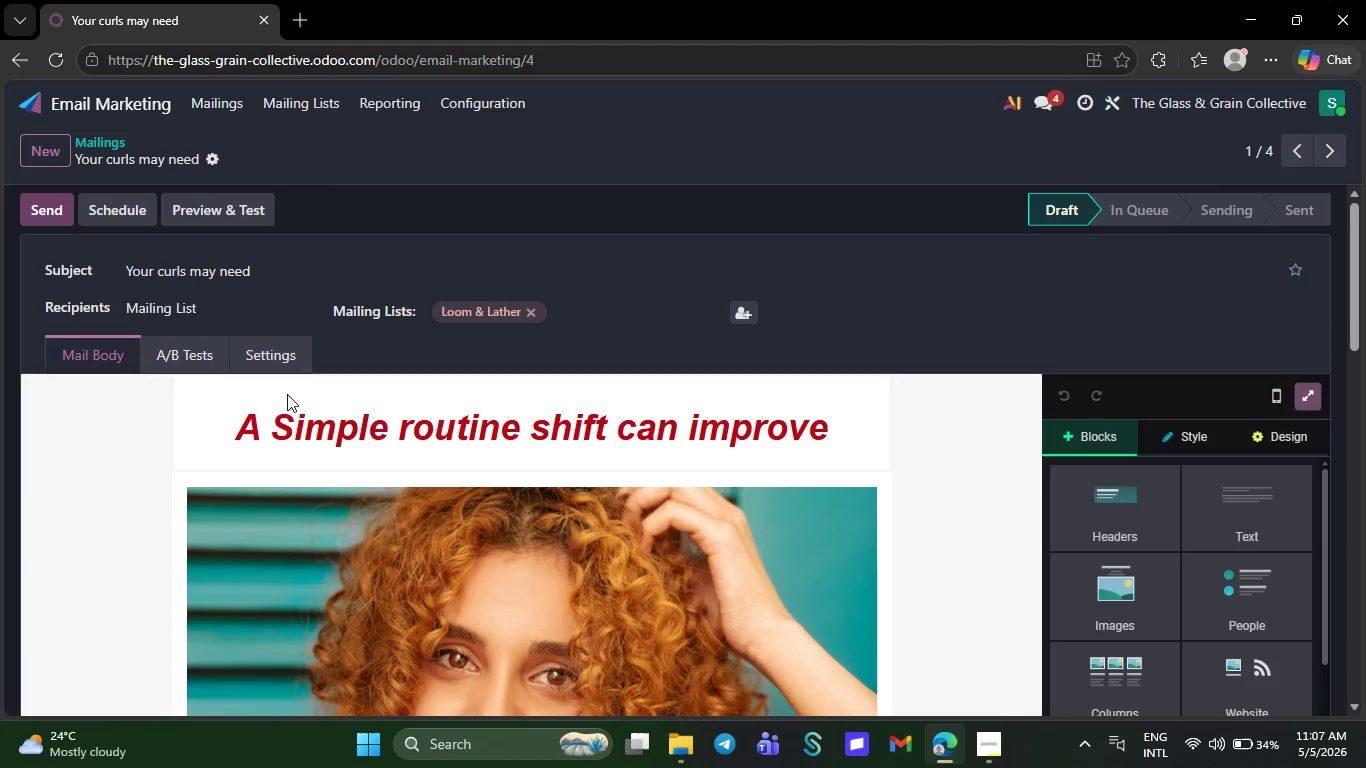 
left_click([217, 96])
 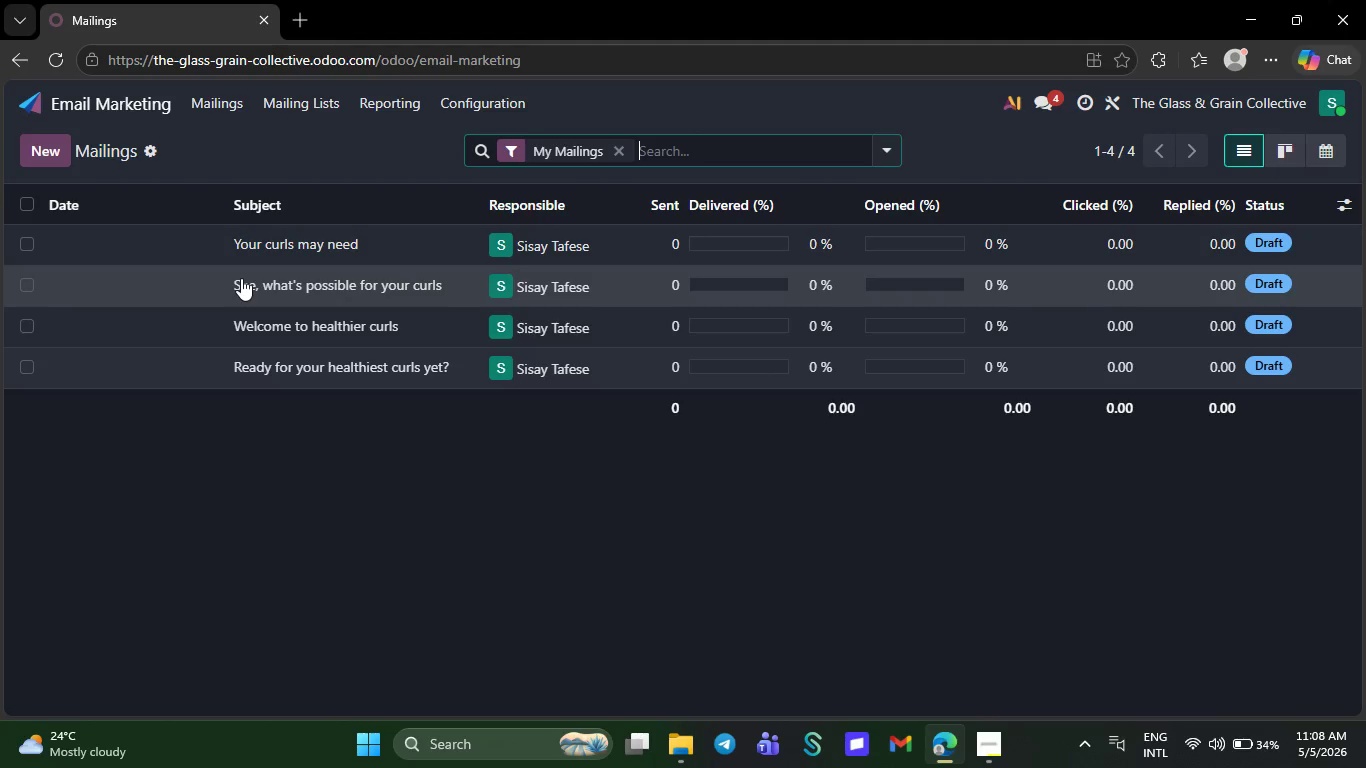 
left_click([241, 278])
 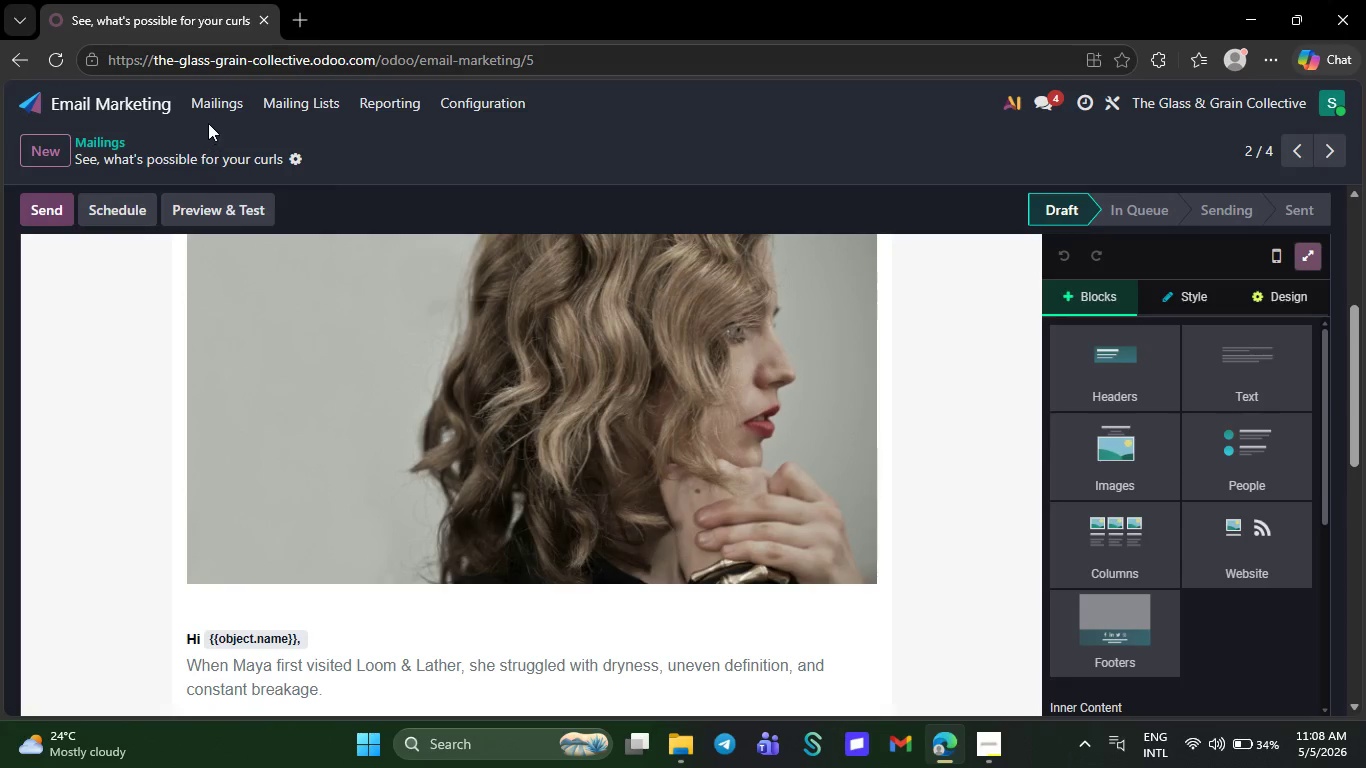 
left_click([218, 108])
 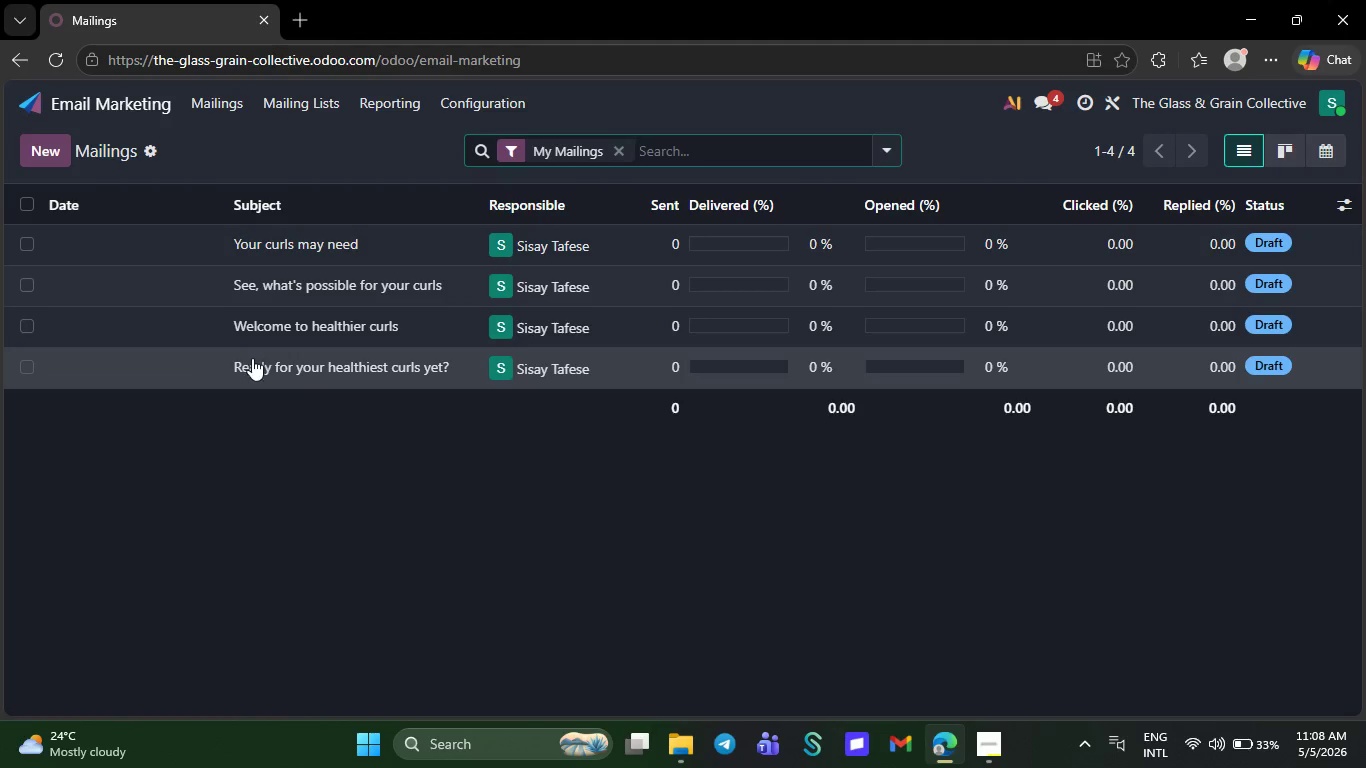 
left_click([251, 358])
 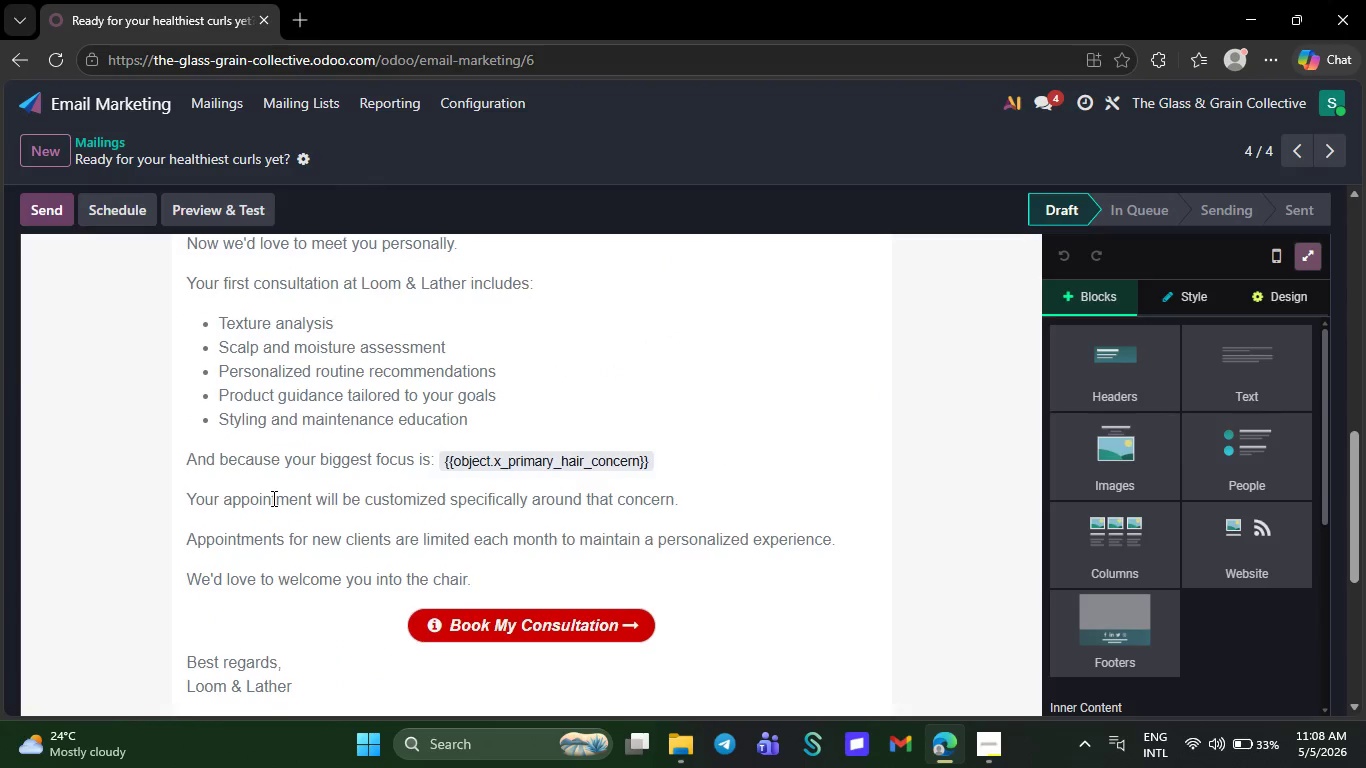 
wait(7.64)
 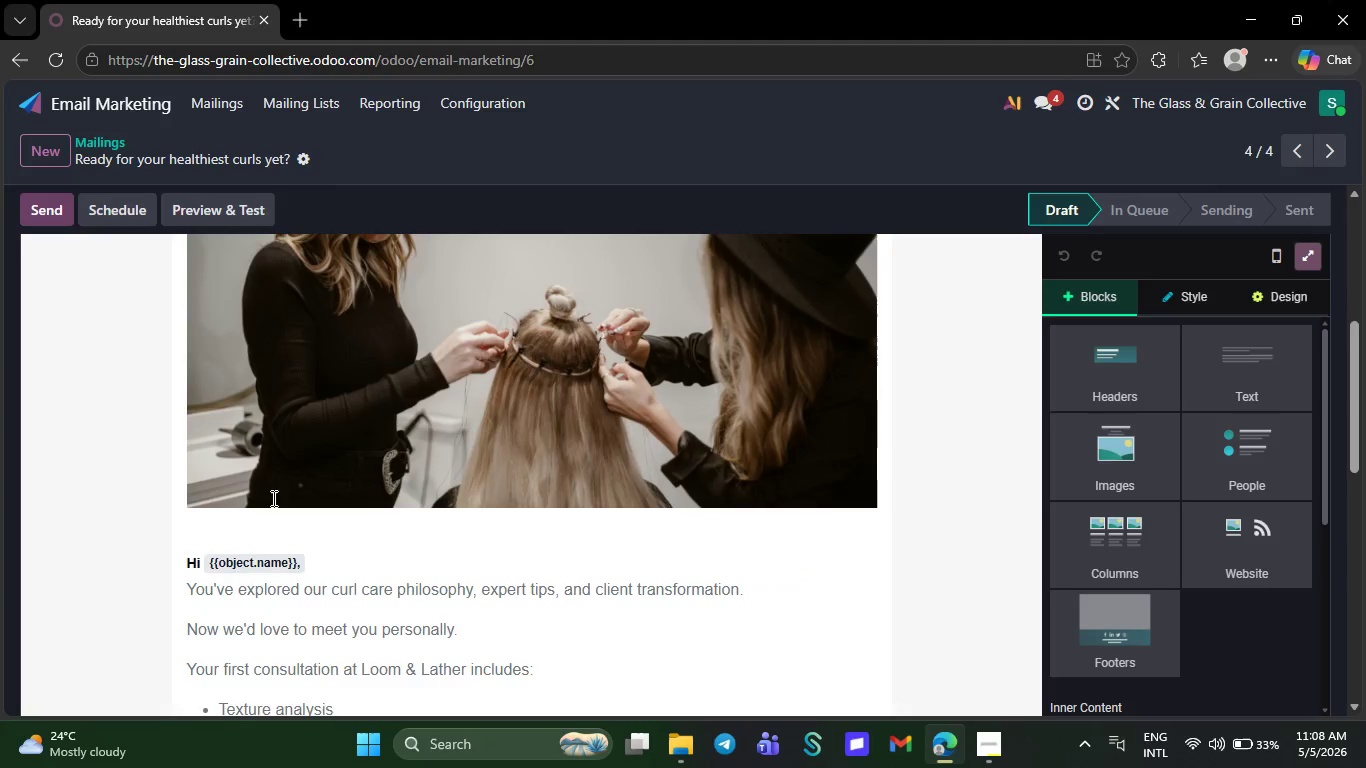 
left_click([669, 460])
 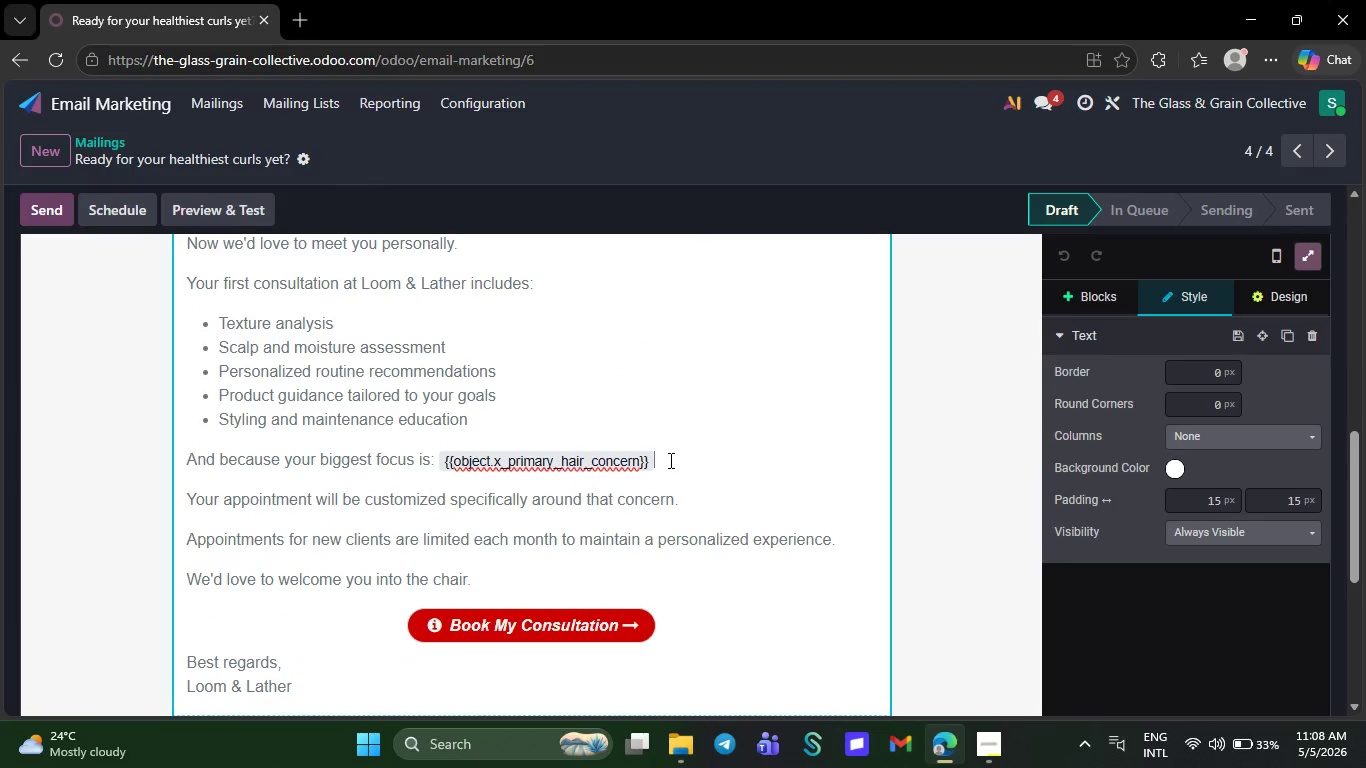 
key(Backspace)
 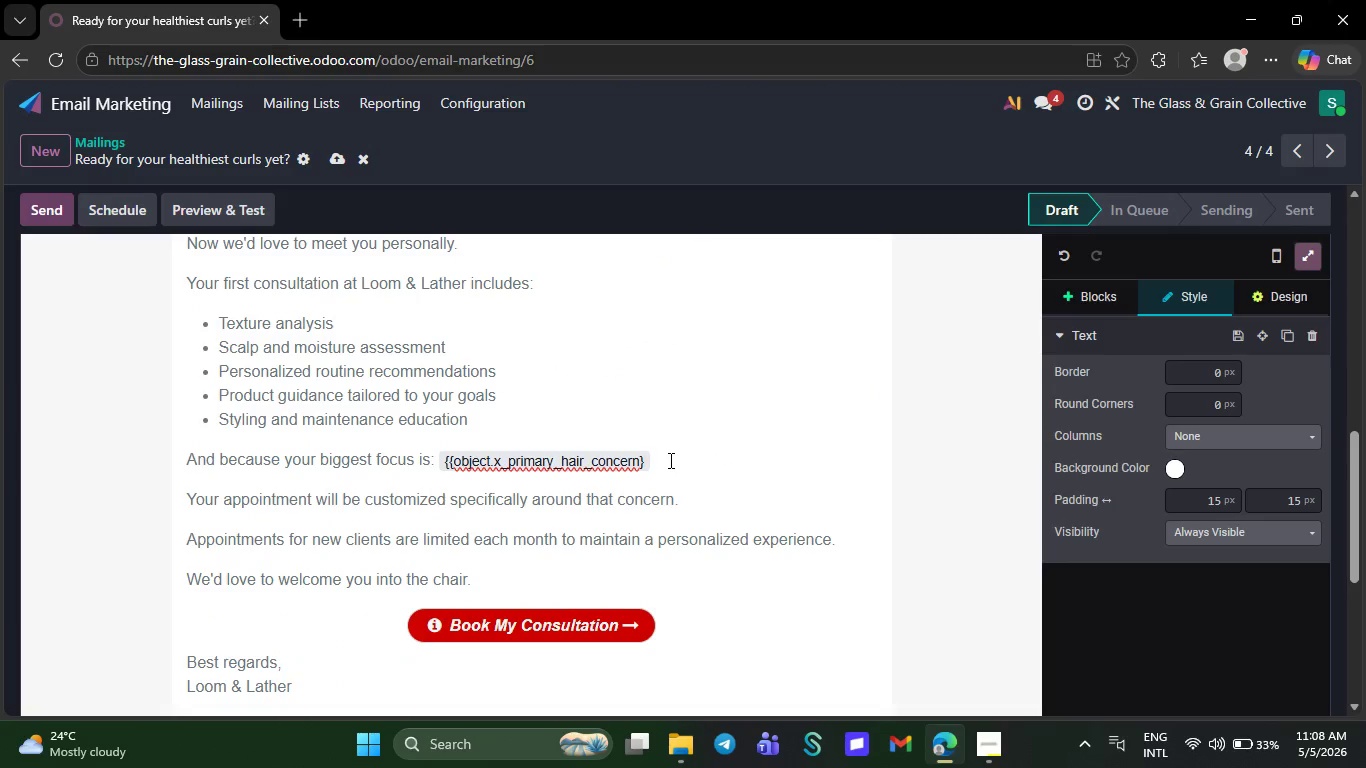 
key(Shift+ShiftRight)
 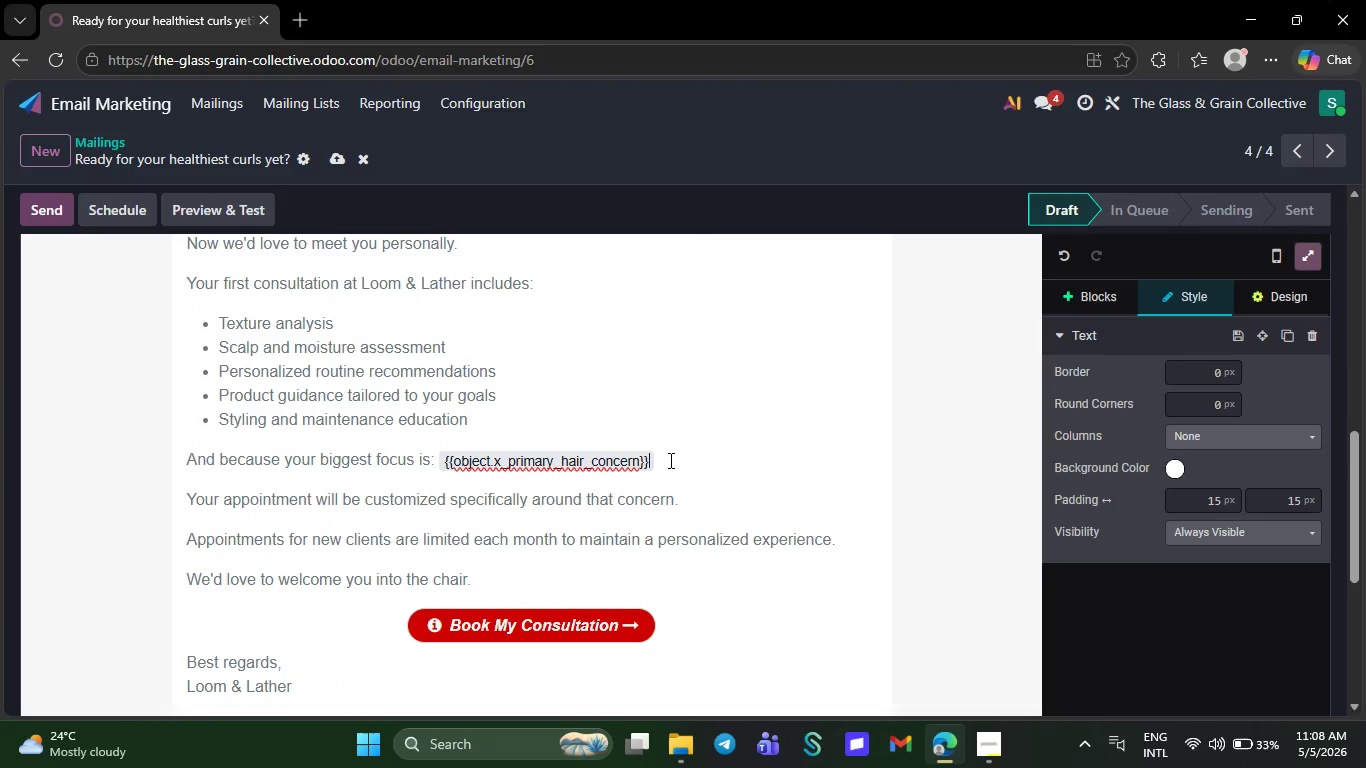 
key(Shift+BracketRight)
 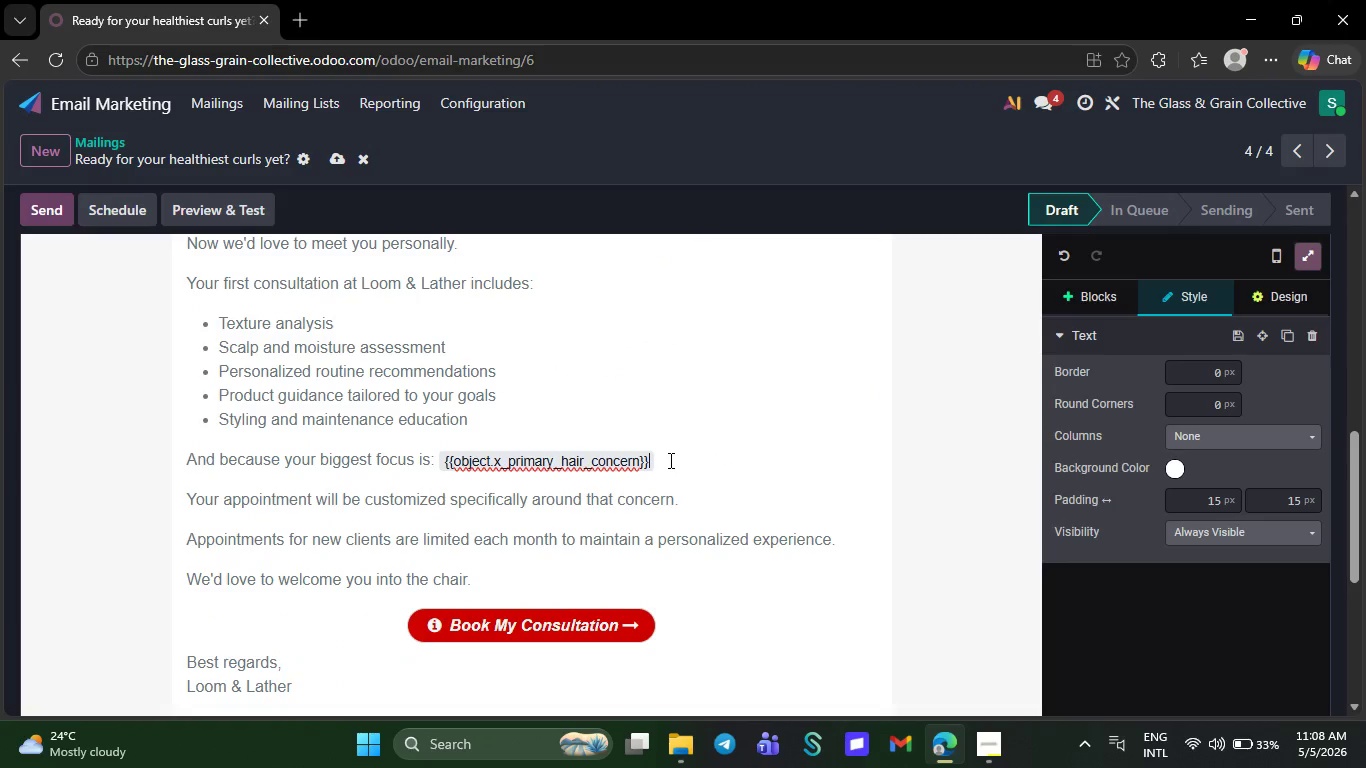 
key(Period)
 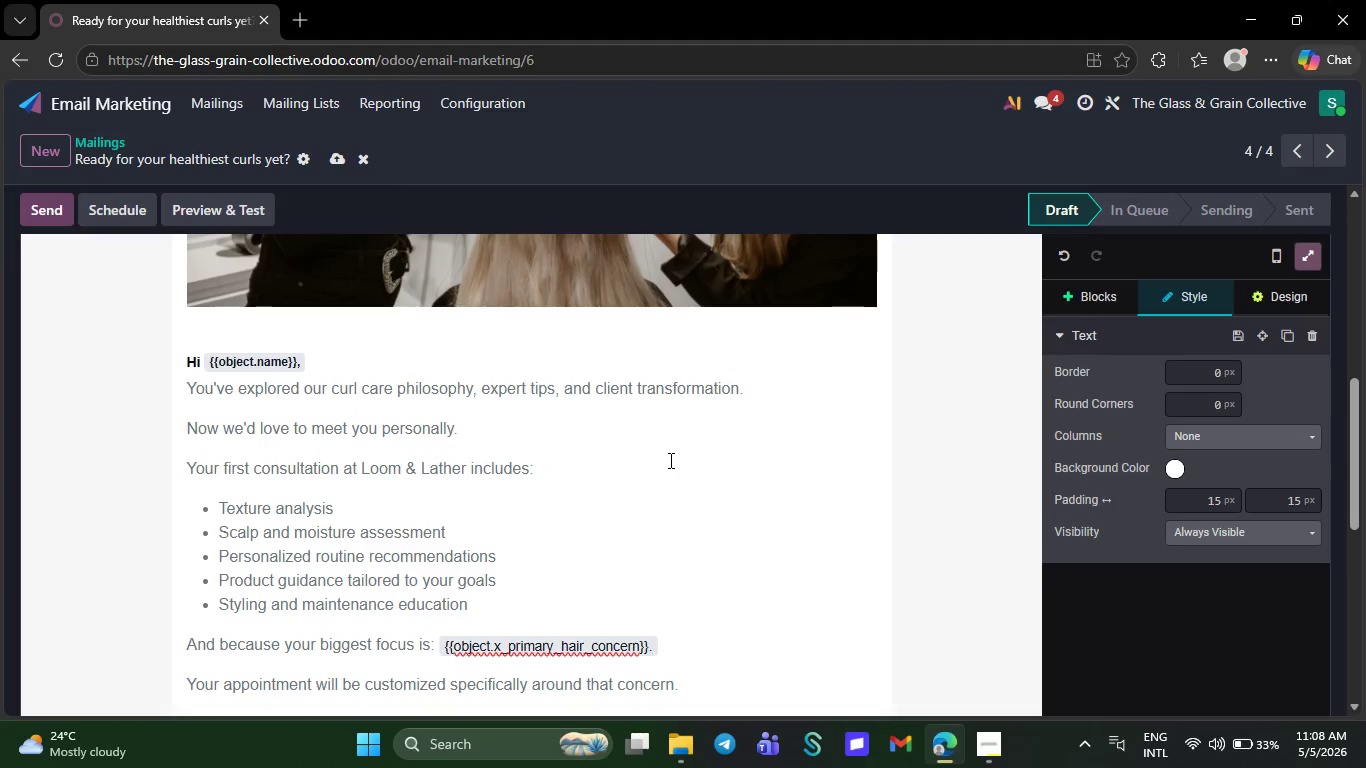 
wait(10.47)
 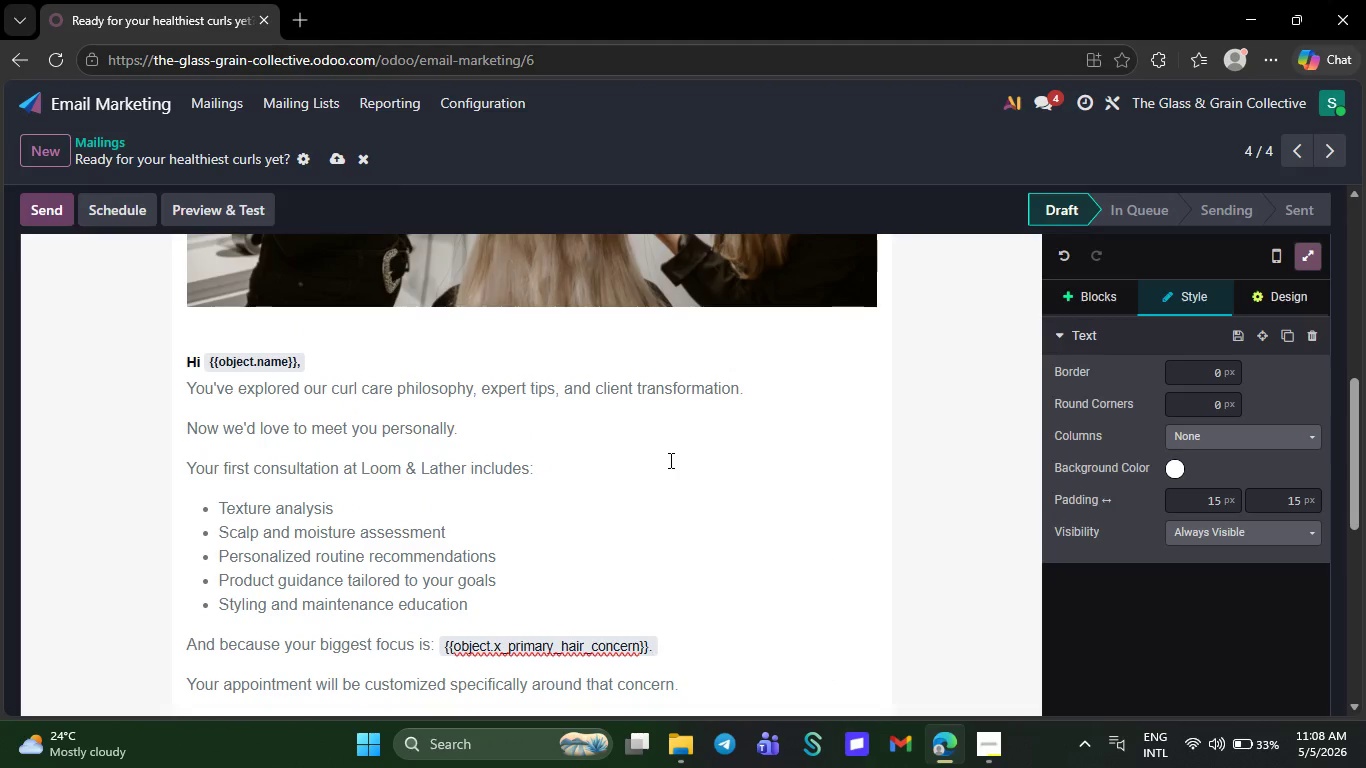 
left_click([336, 164])
 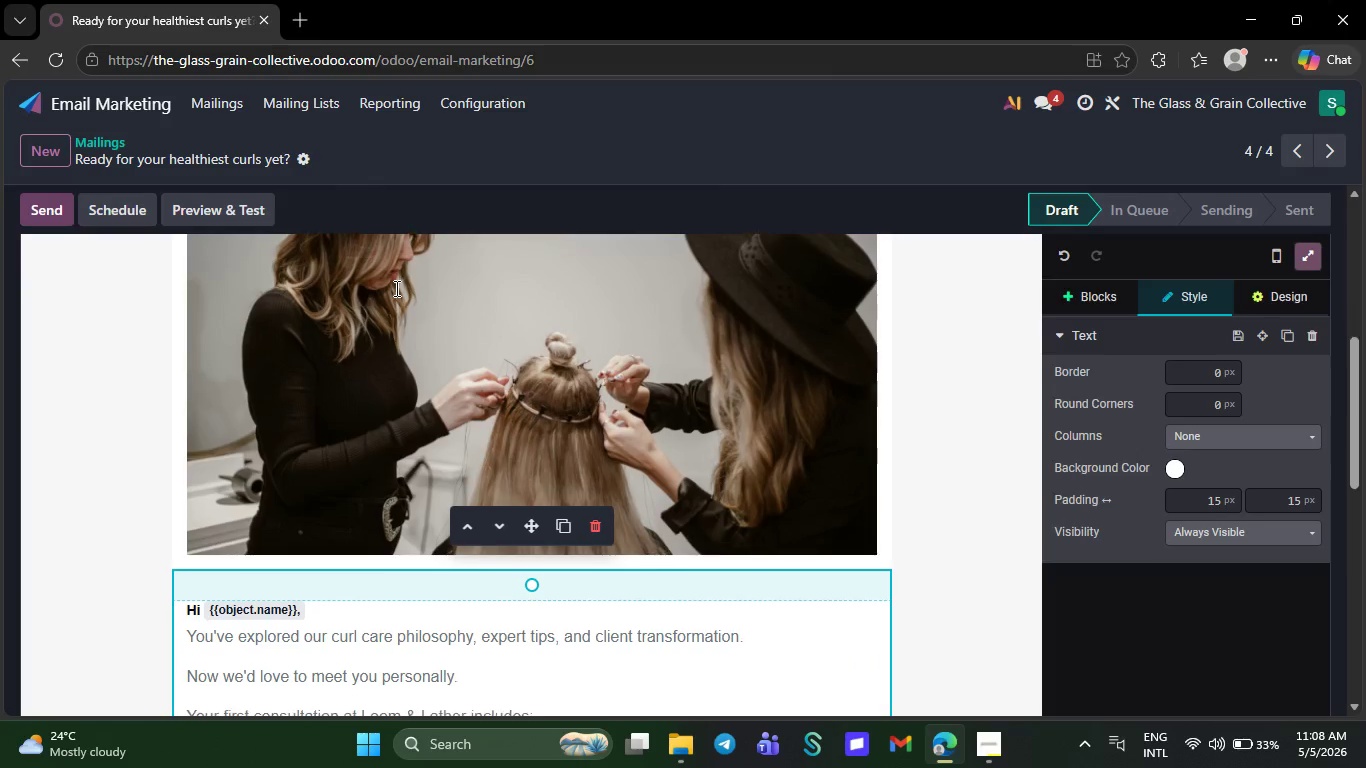 
wait(13.37)
 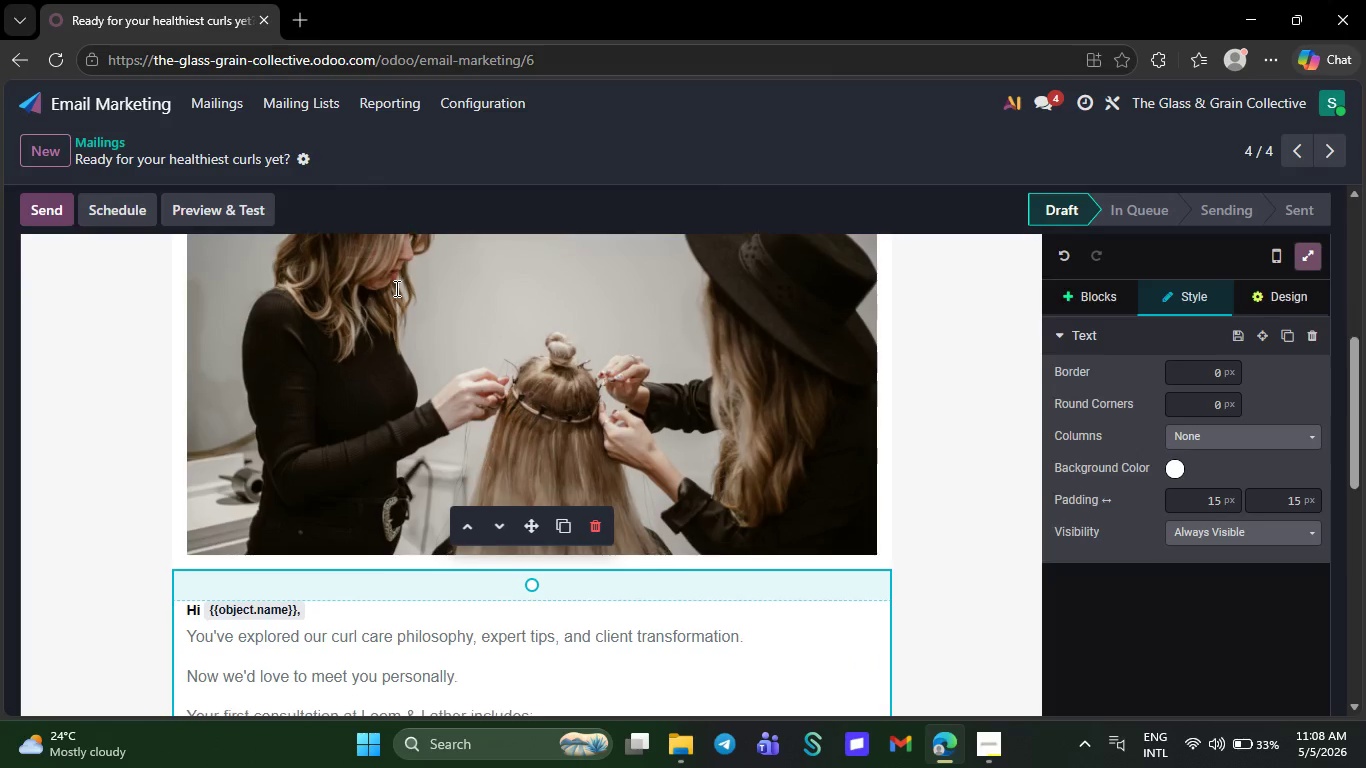 
mouse_move([112, 270])
 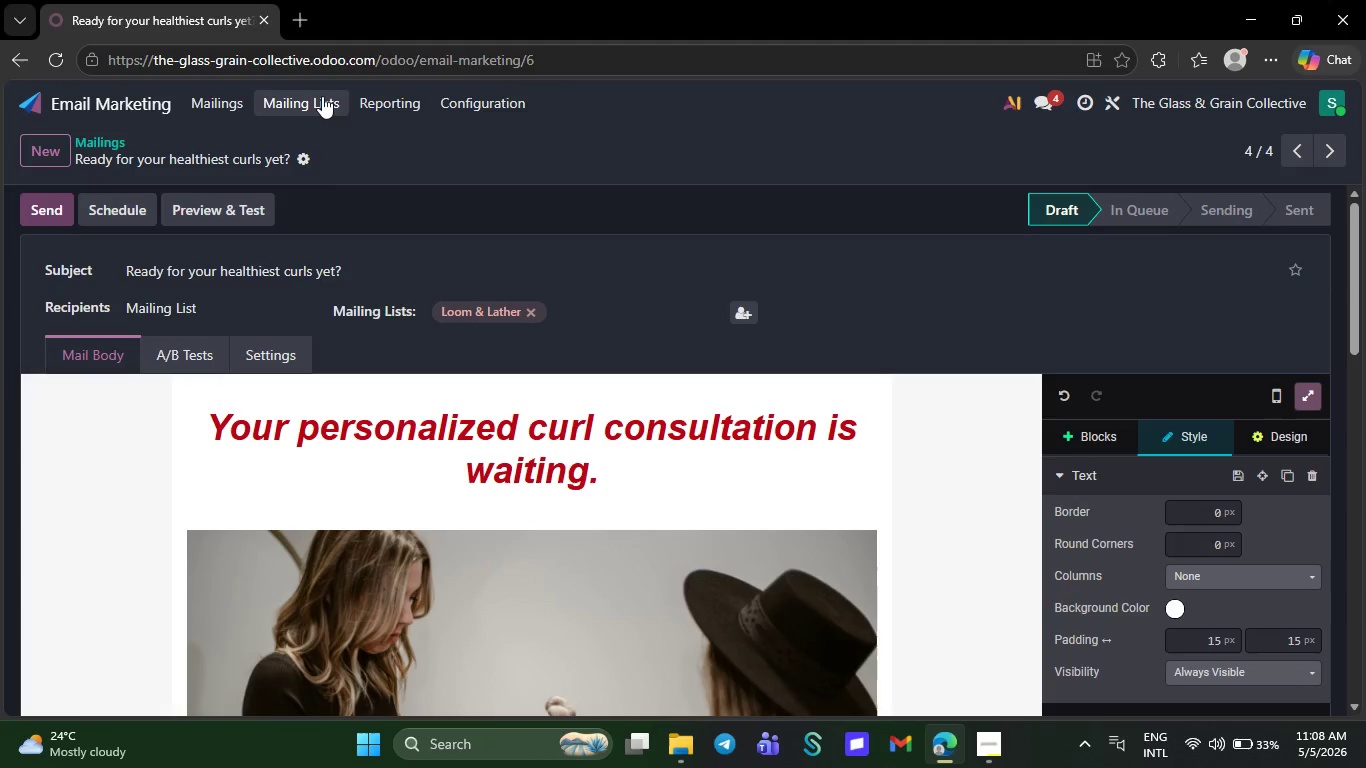 
left_click([322, 96])
 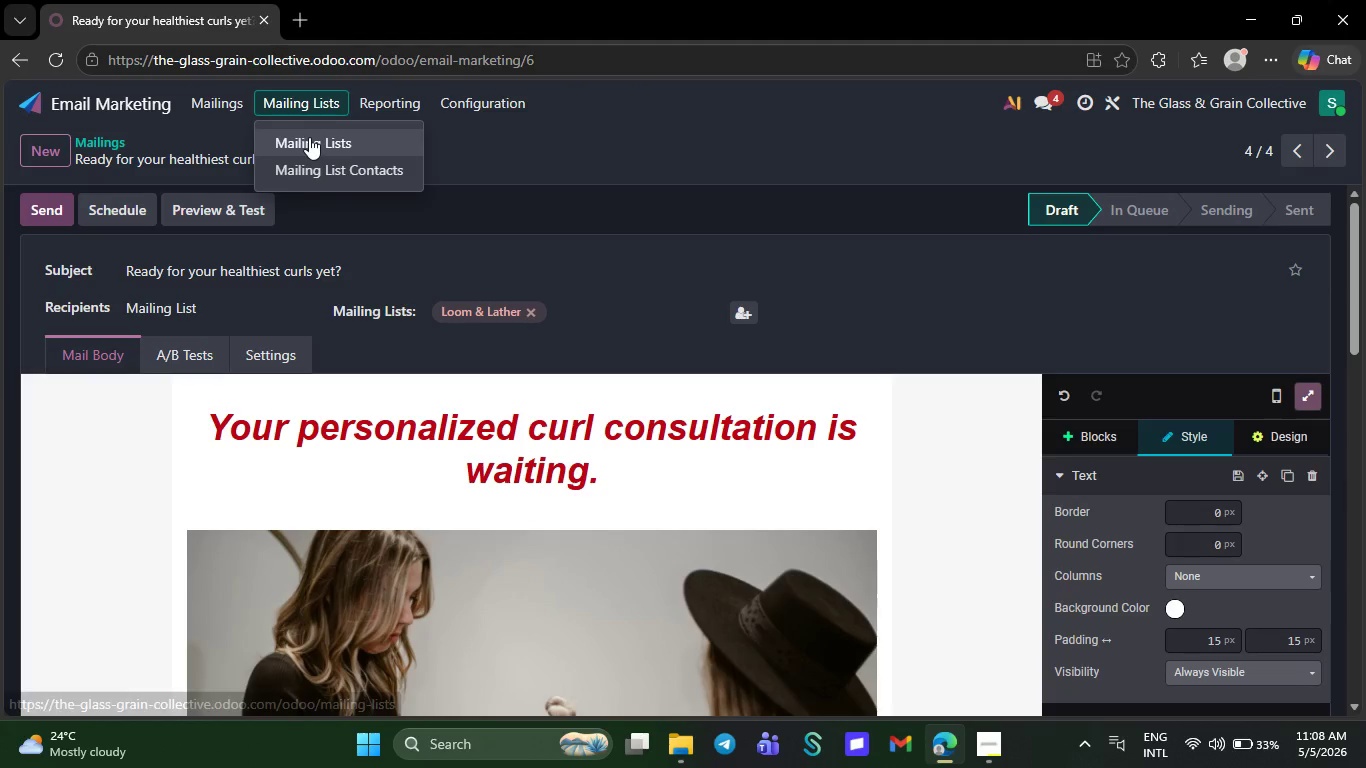 
left_click([309, 137])
 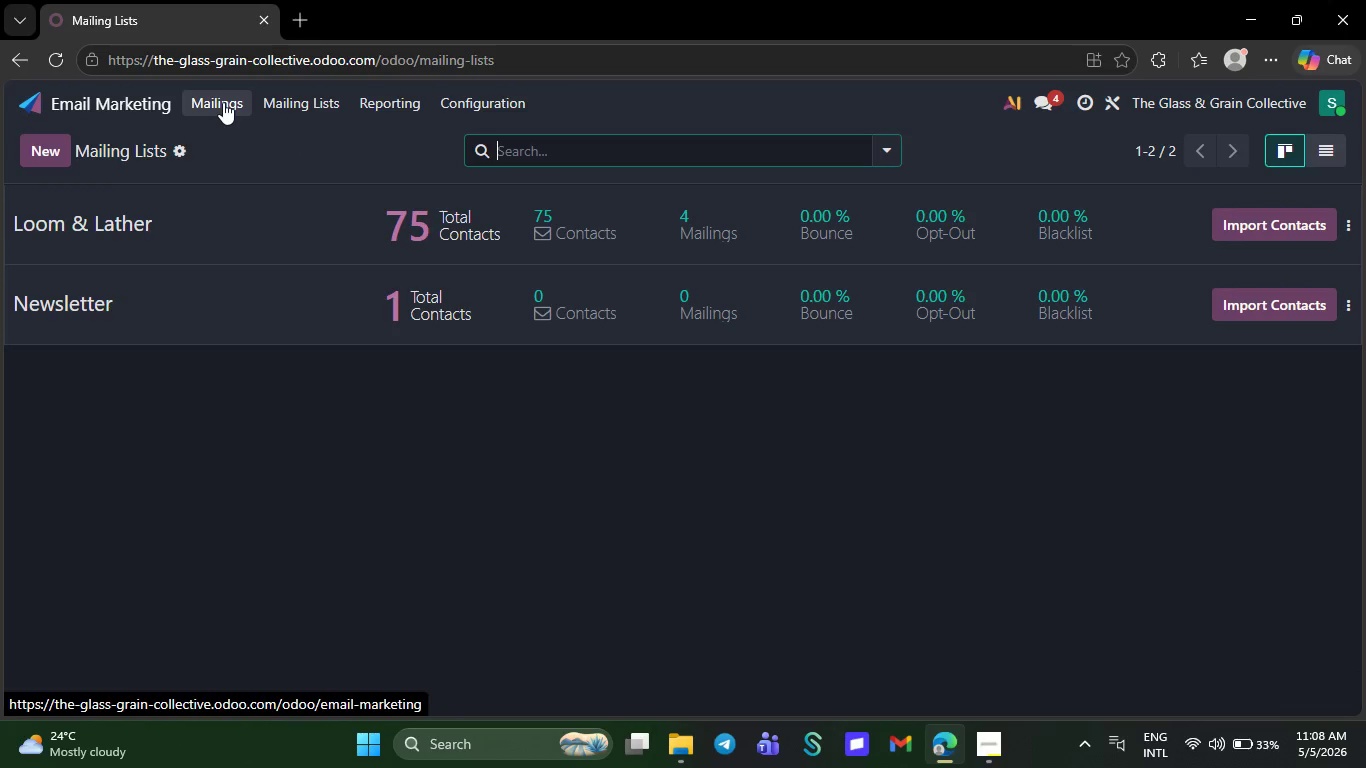 
left_click([223, 102])
 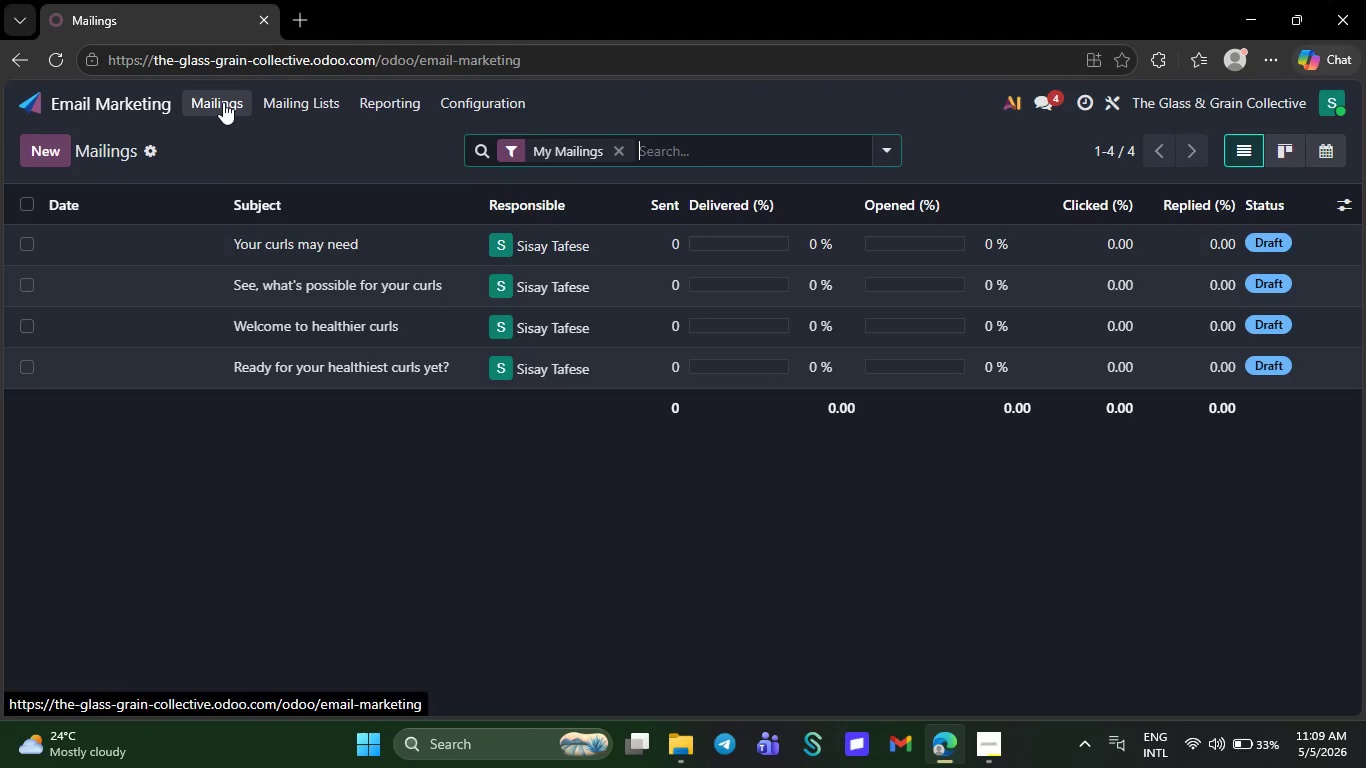 
wait(25.72)
 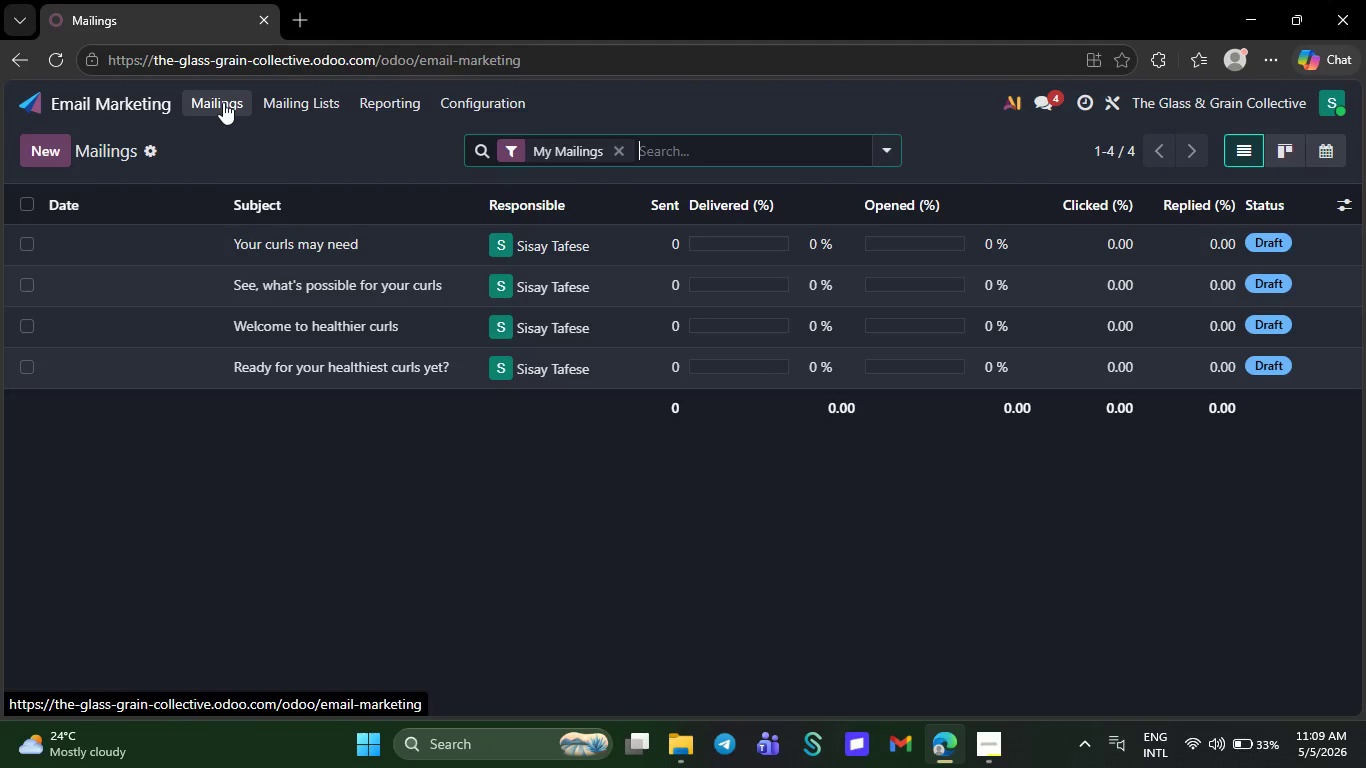 
left_click([678, 749])
 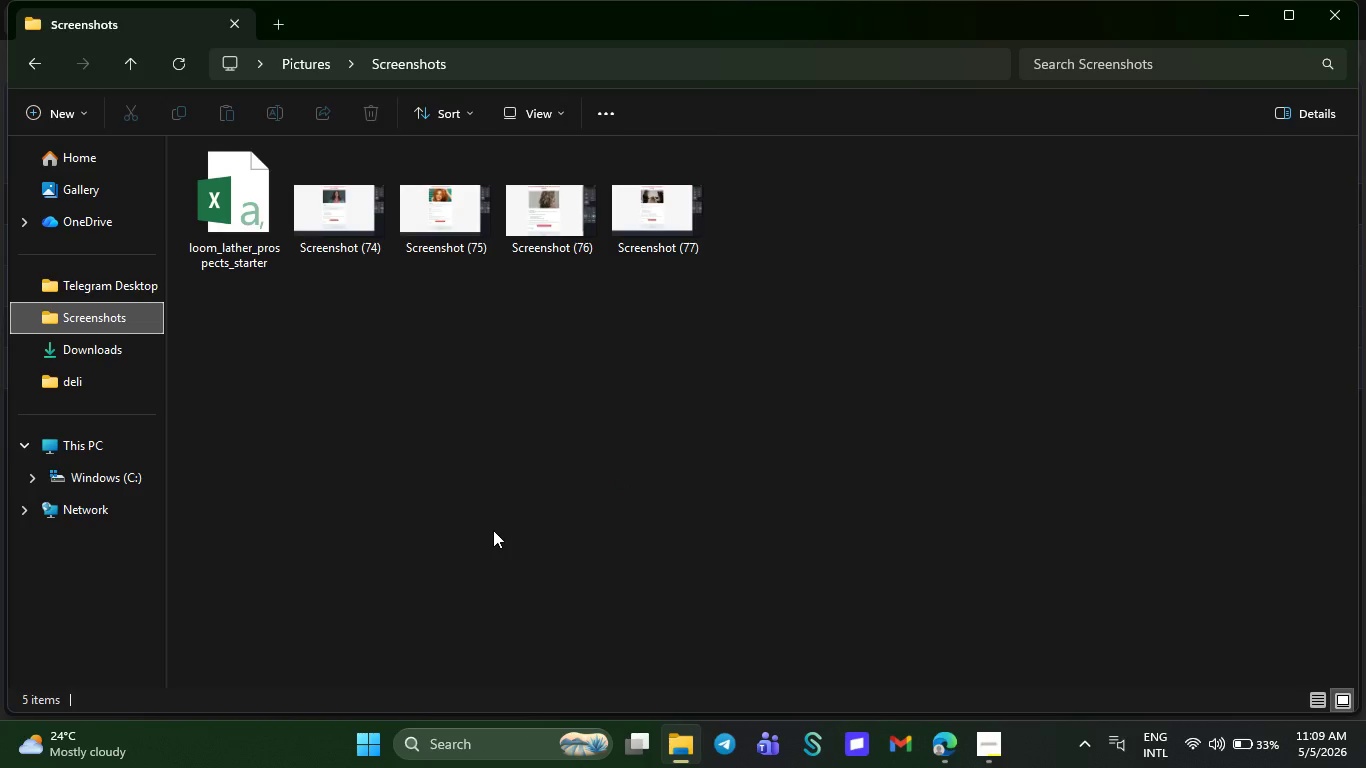 
key(Control+A)
 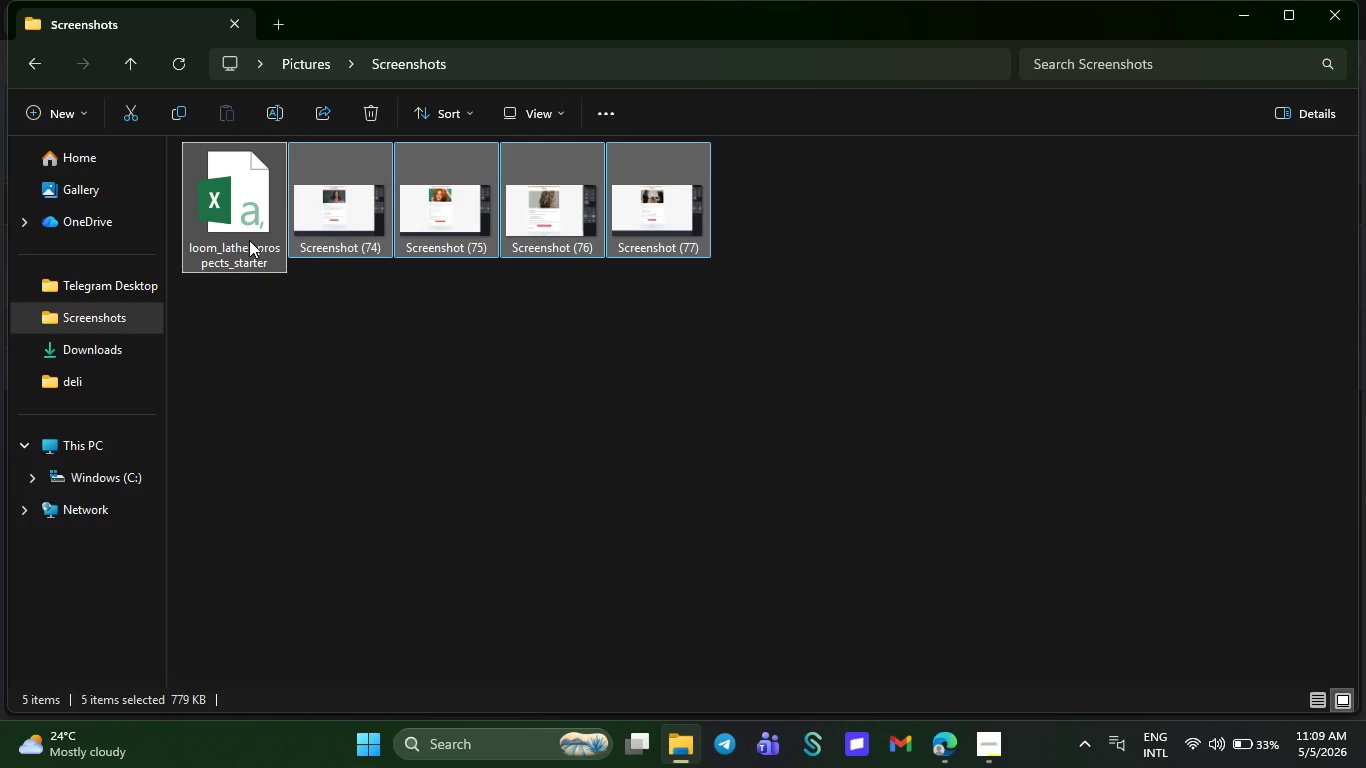 
left_click([249, 240])
 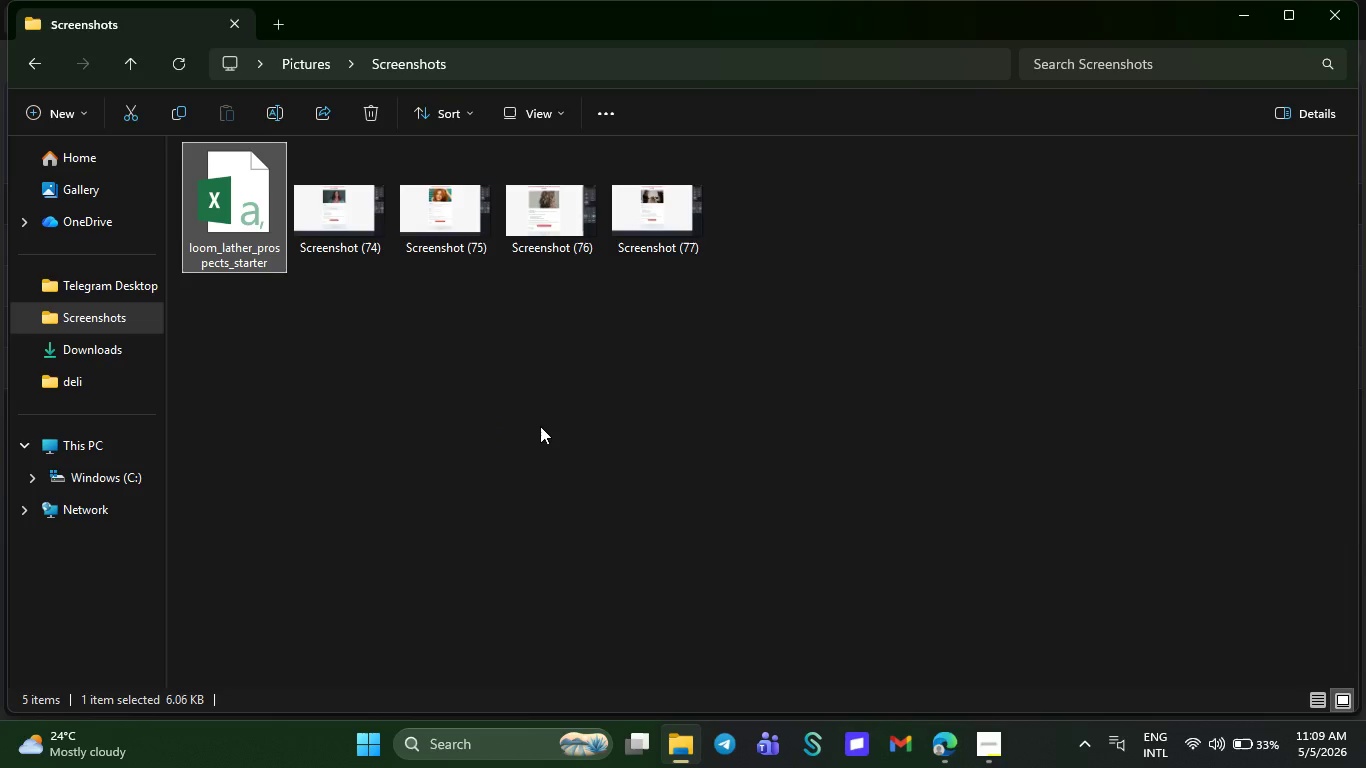 
key(Control+A)
 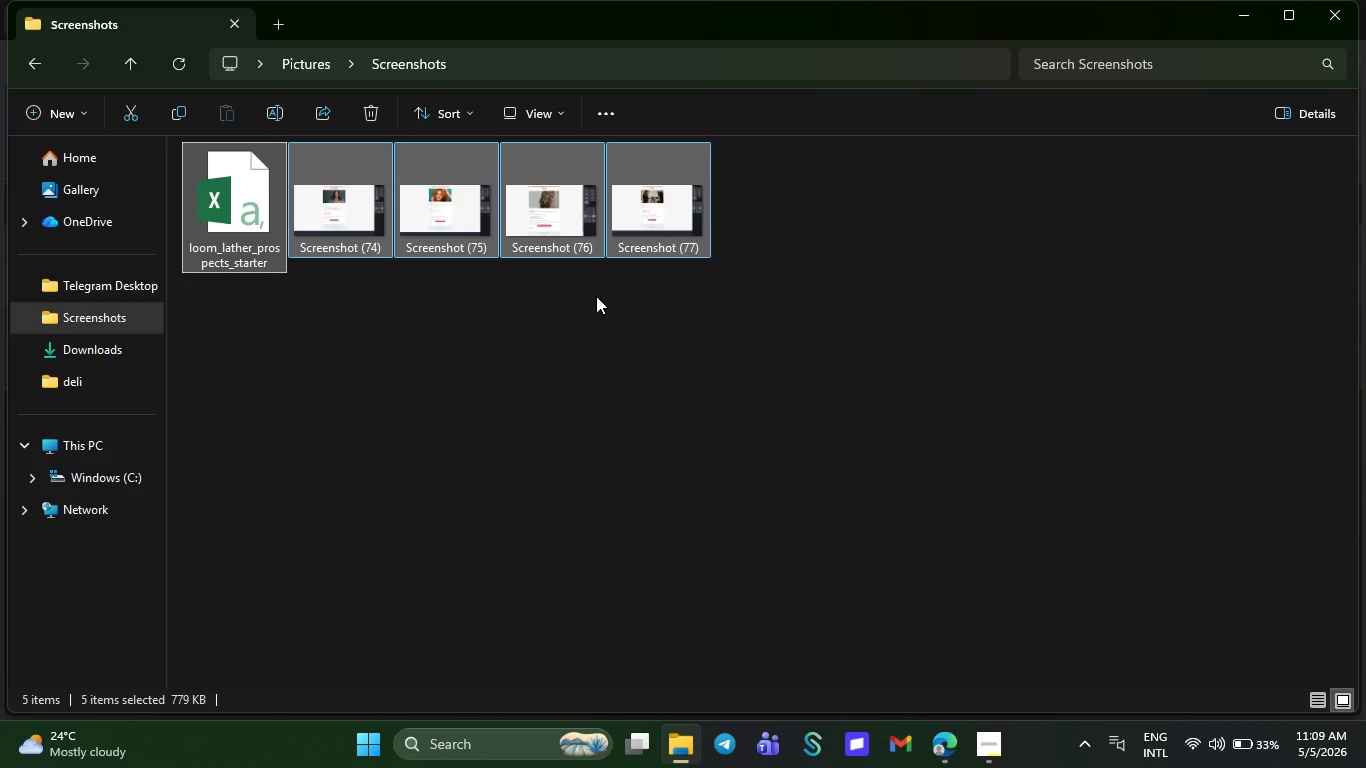 
key(Control+ControlLeft)
 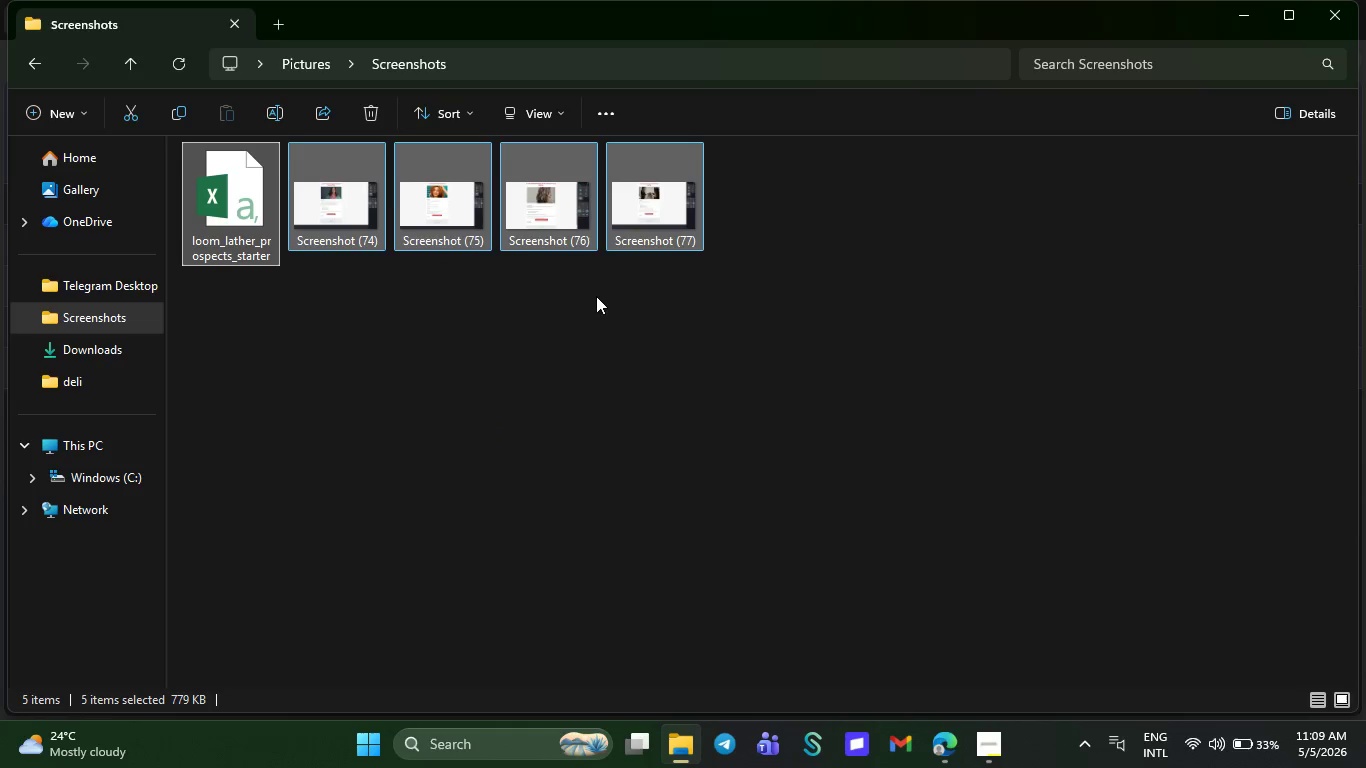 
scroll: coordinate [596, 296], scroll_direction: down, amount: 1.0
 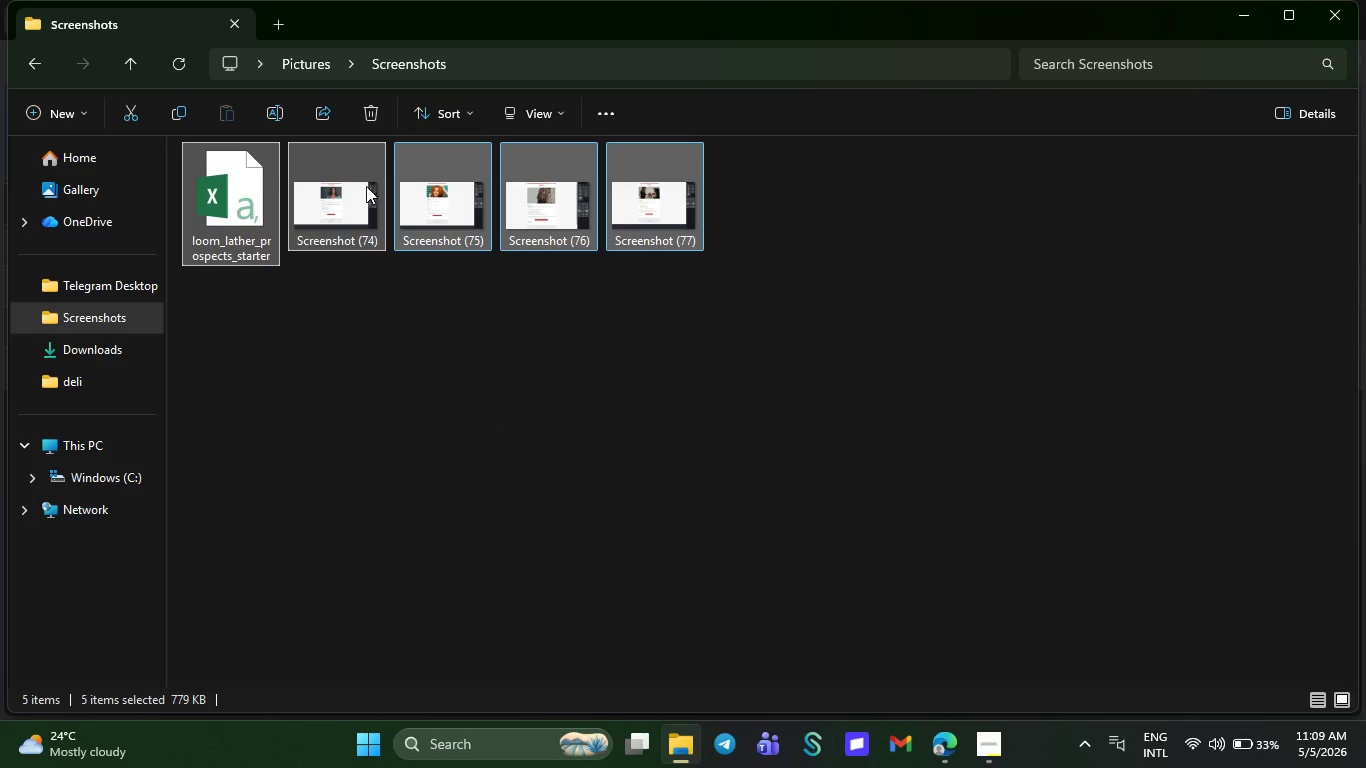 
left_click([365, 185])
 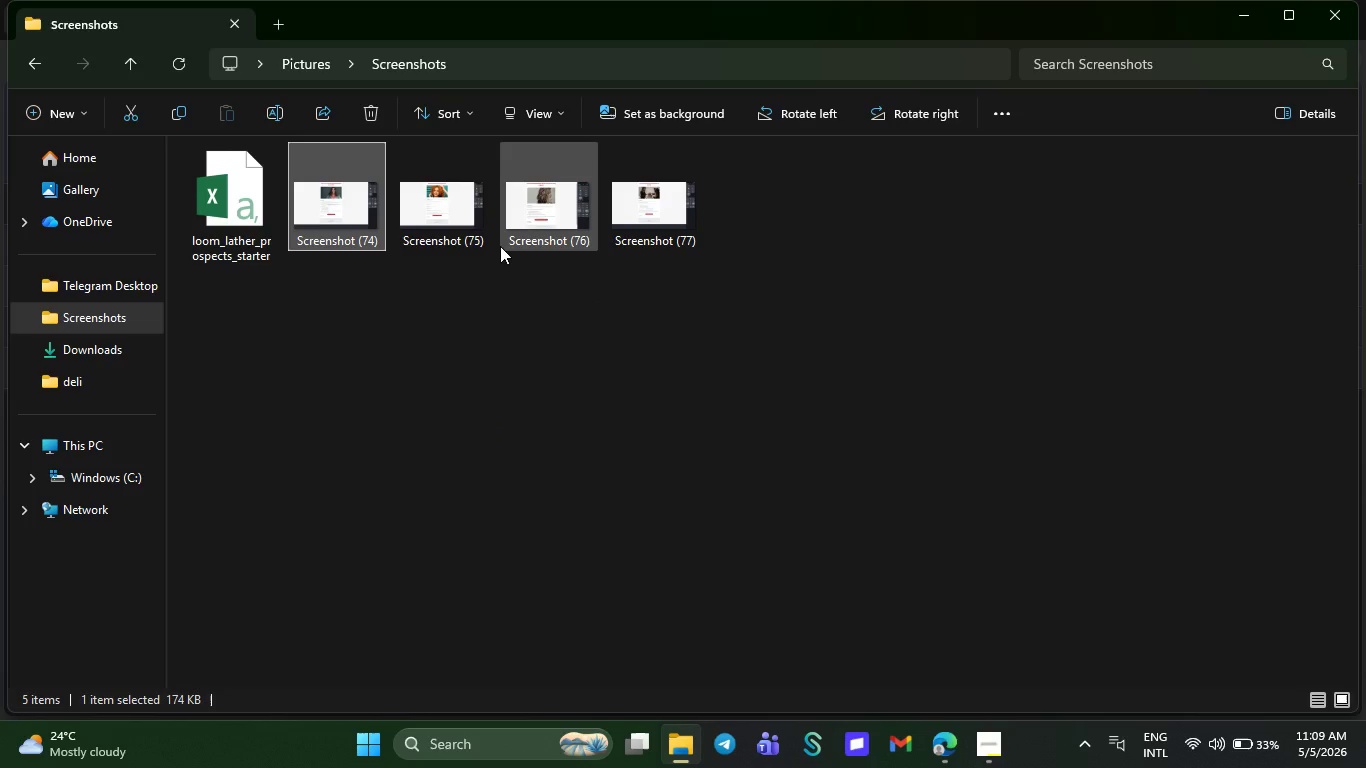 
hold_key(key=ControlLeft, duration=2.64)
left_click([416, 199])